 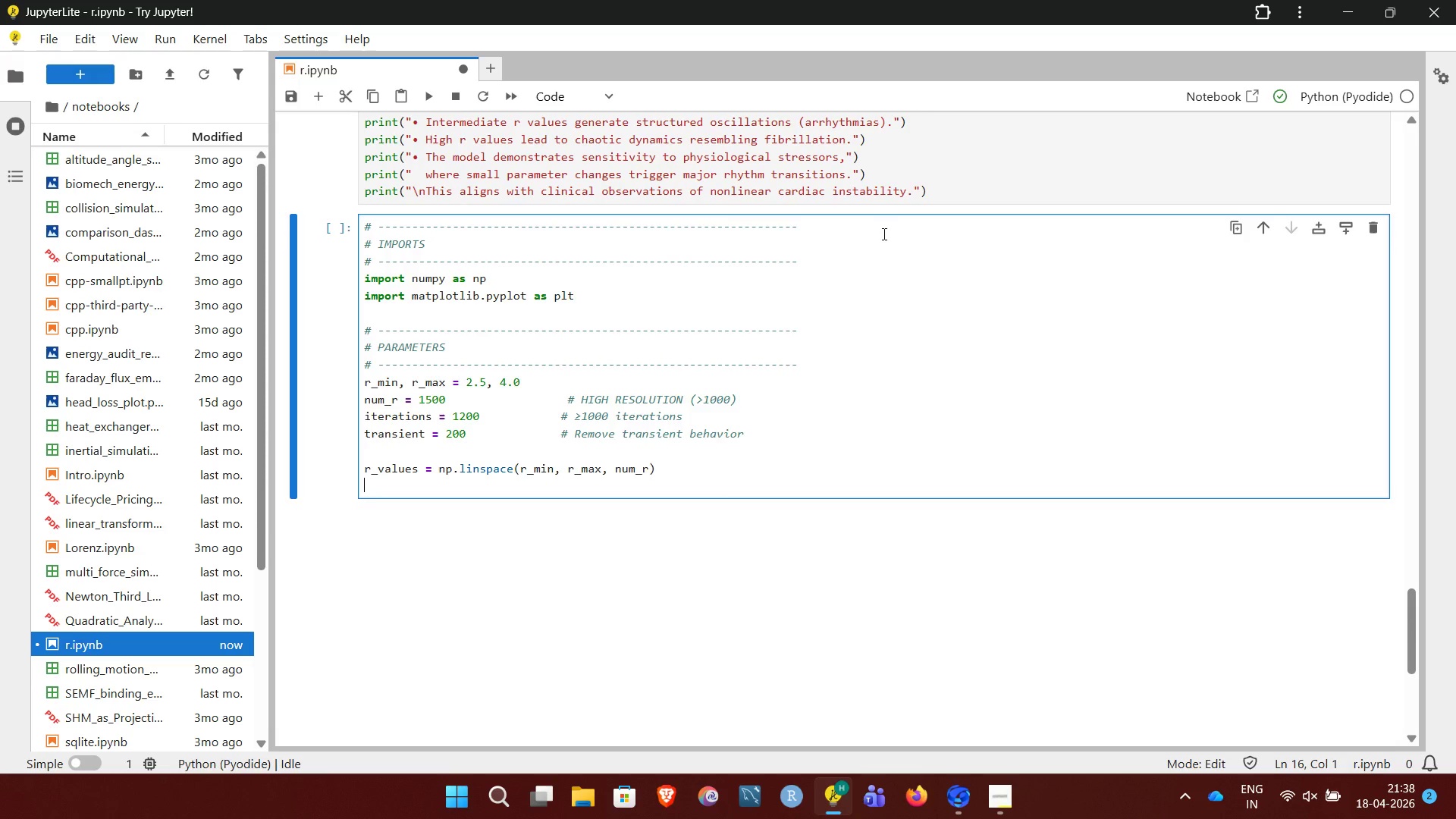 
left_click([1343, 232])
 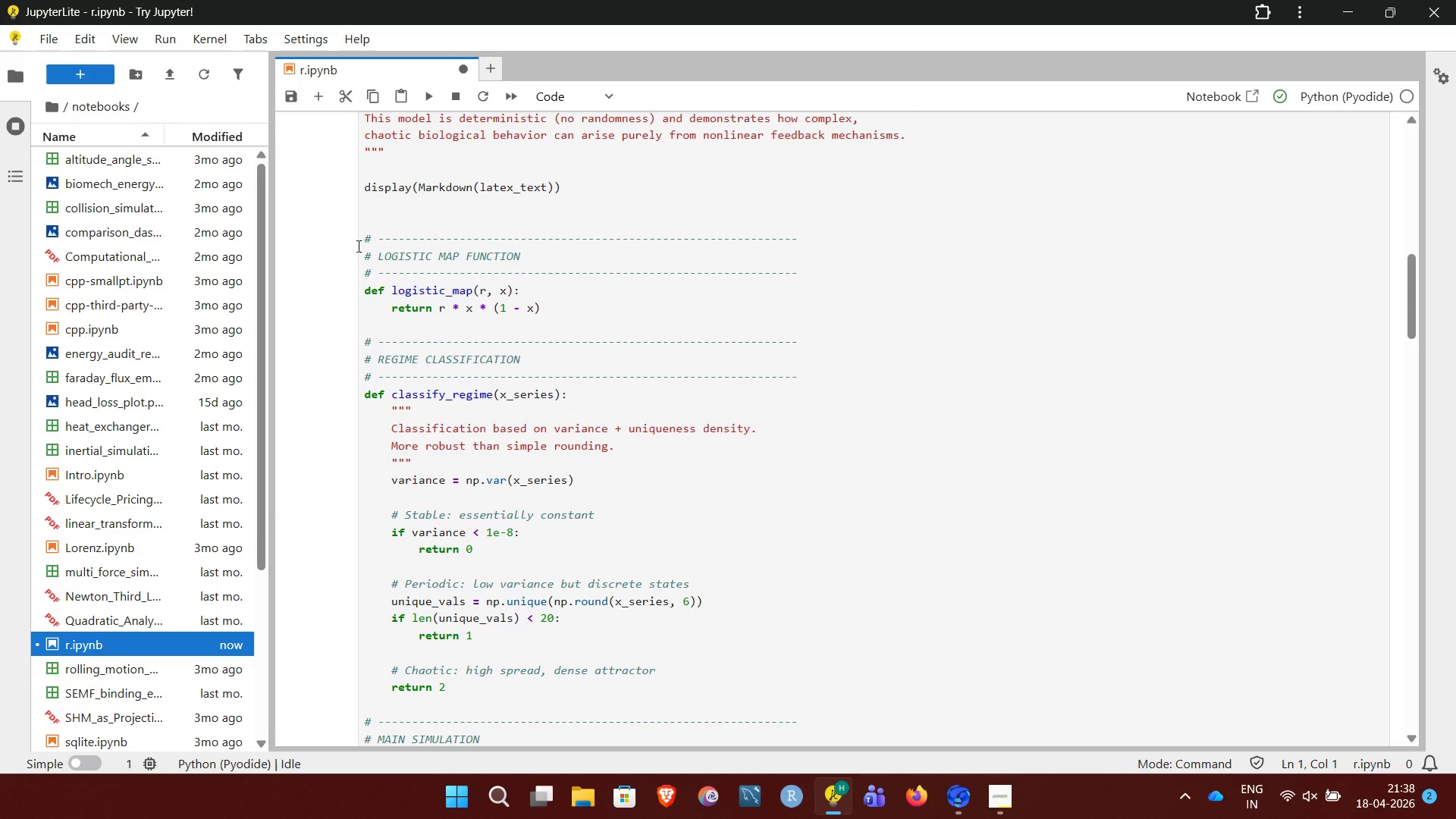 
left_click_drag(start_coordinate=[365, 232], to_coordinate=[572, 323])
 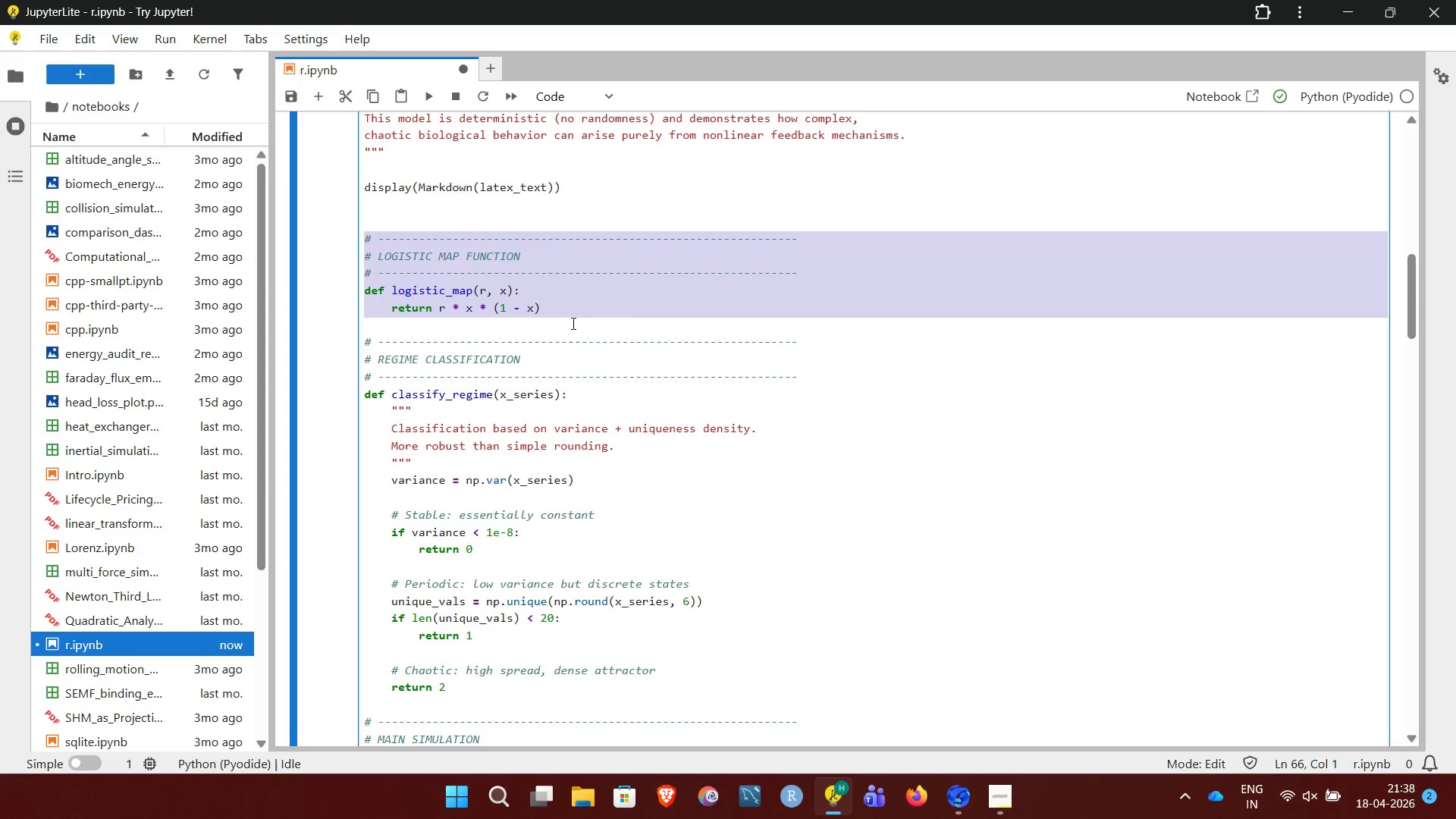 
key(Control+X)
 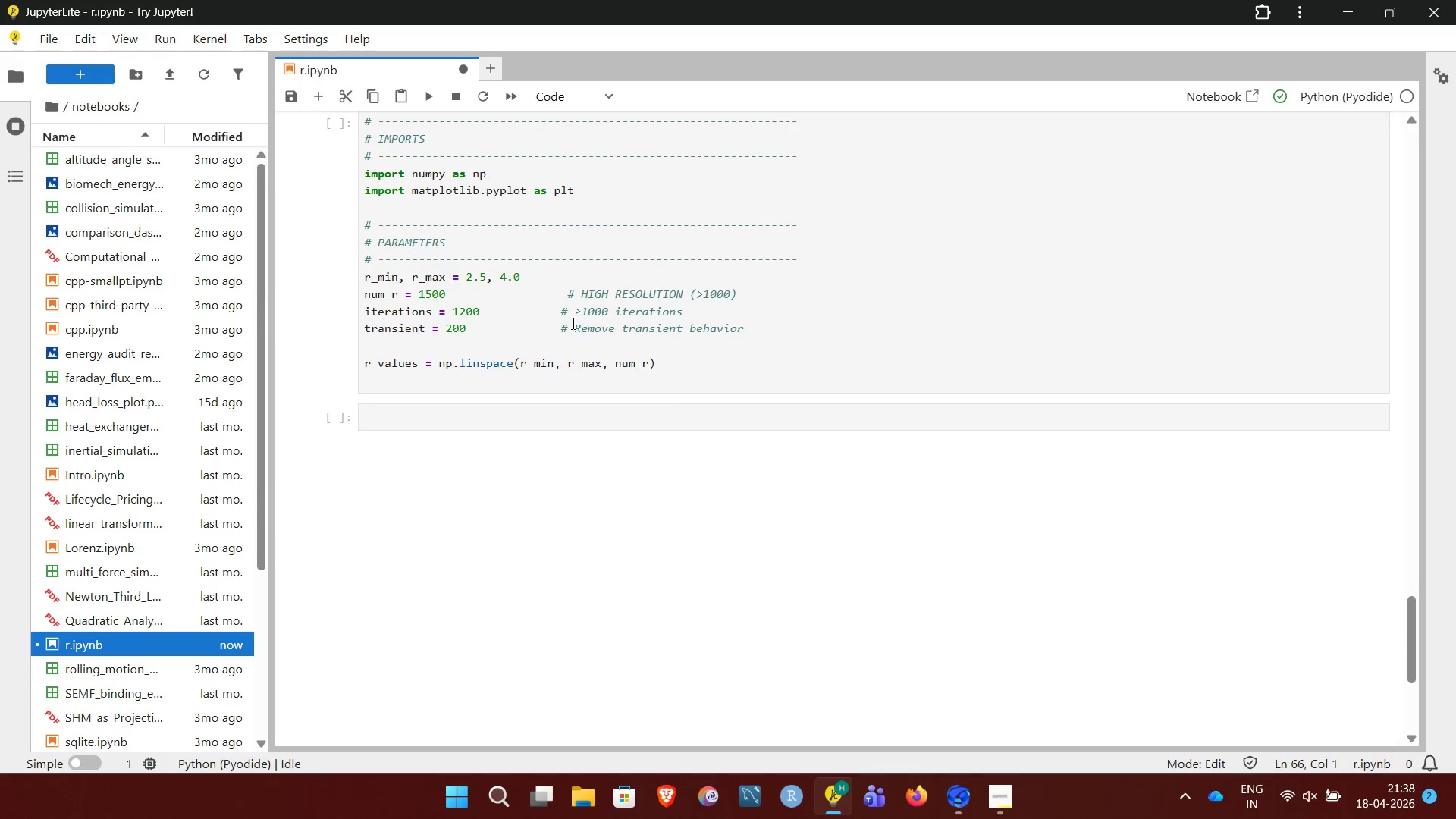 
left_click([580, 419])
 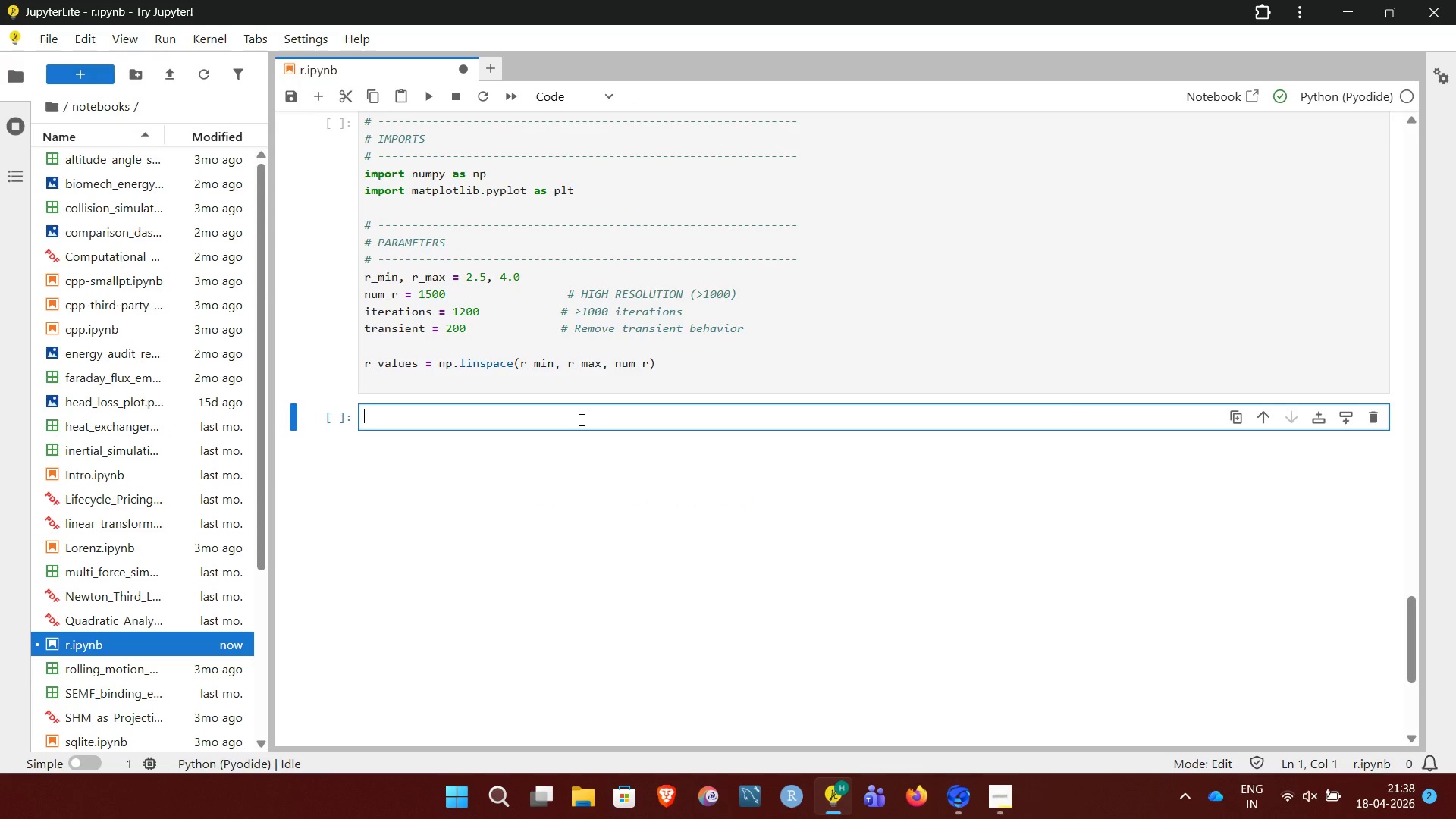 
key(Control+V)
 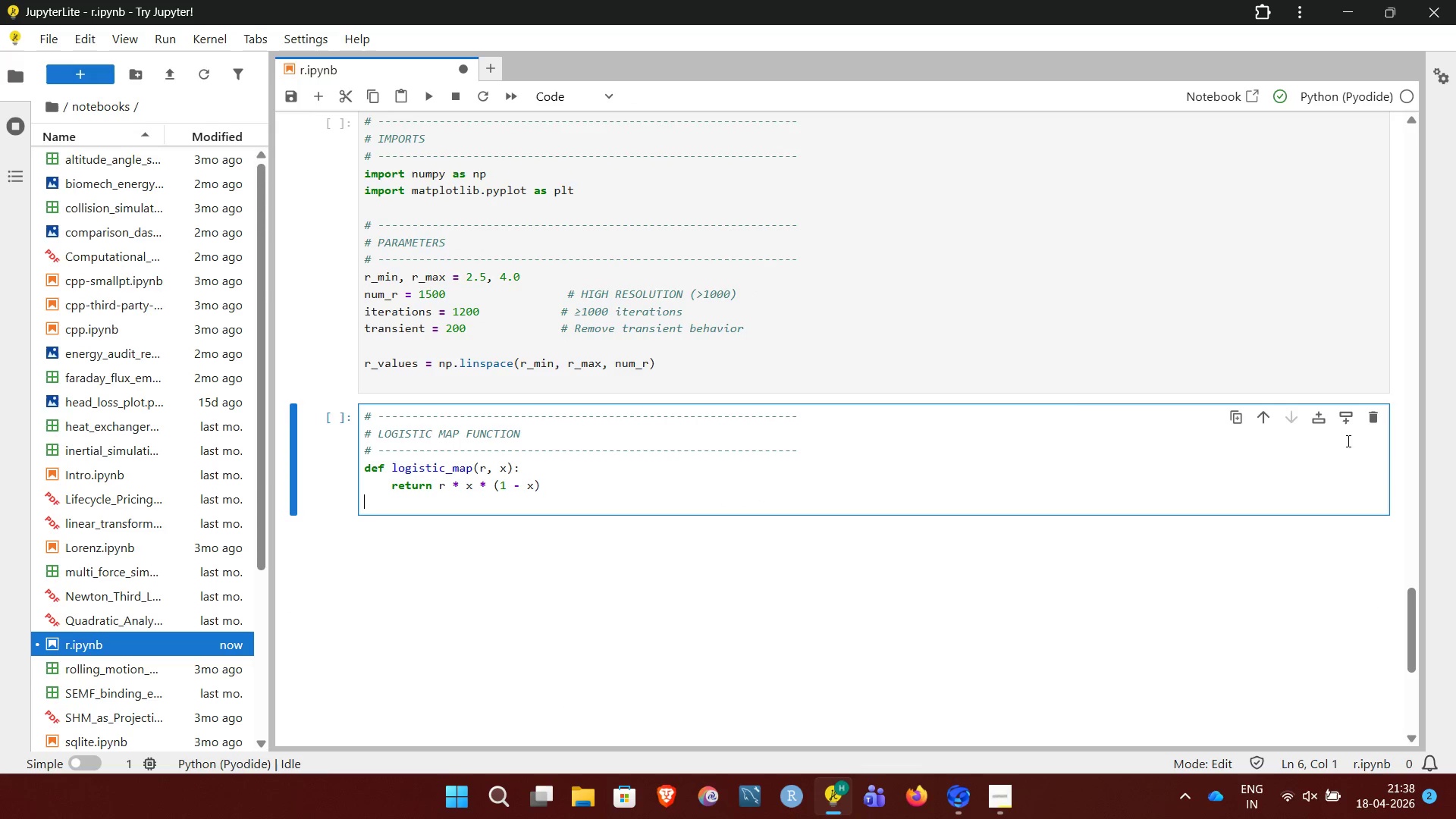 
left_click([1350, 425])
 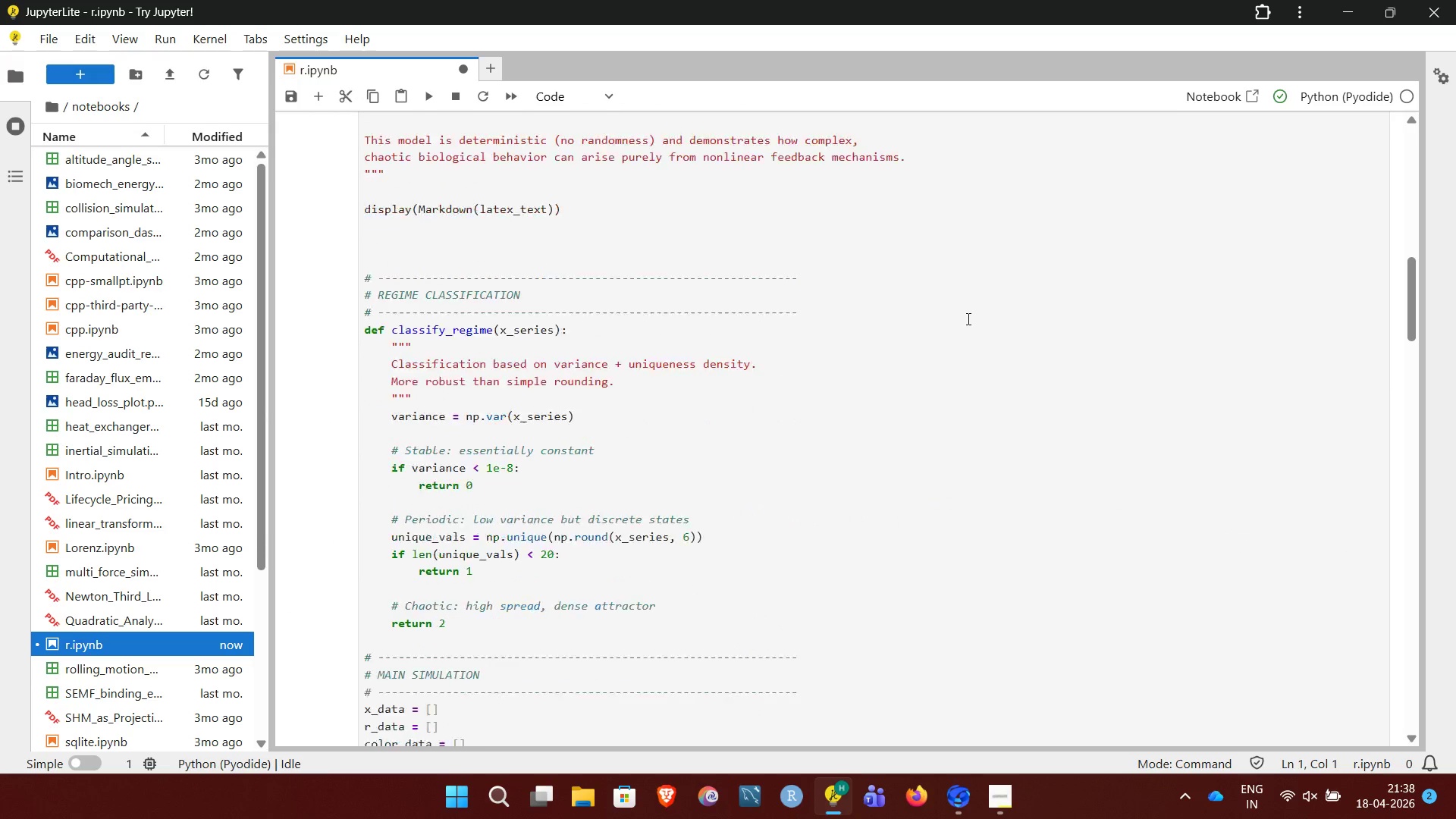 
wait(7.3)
 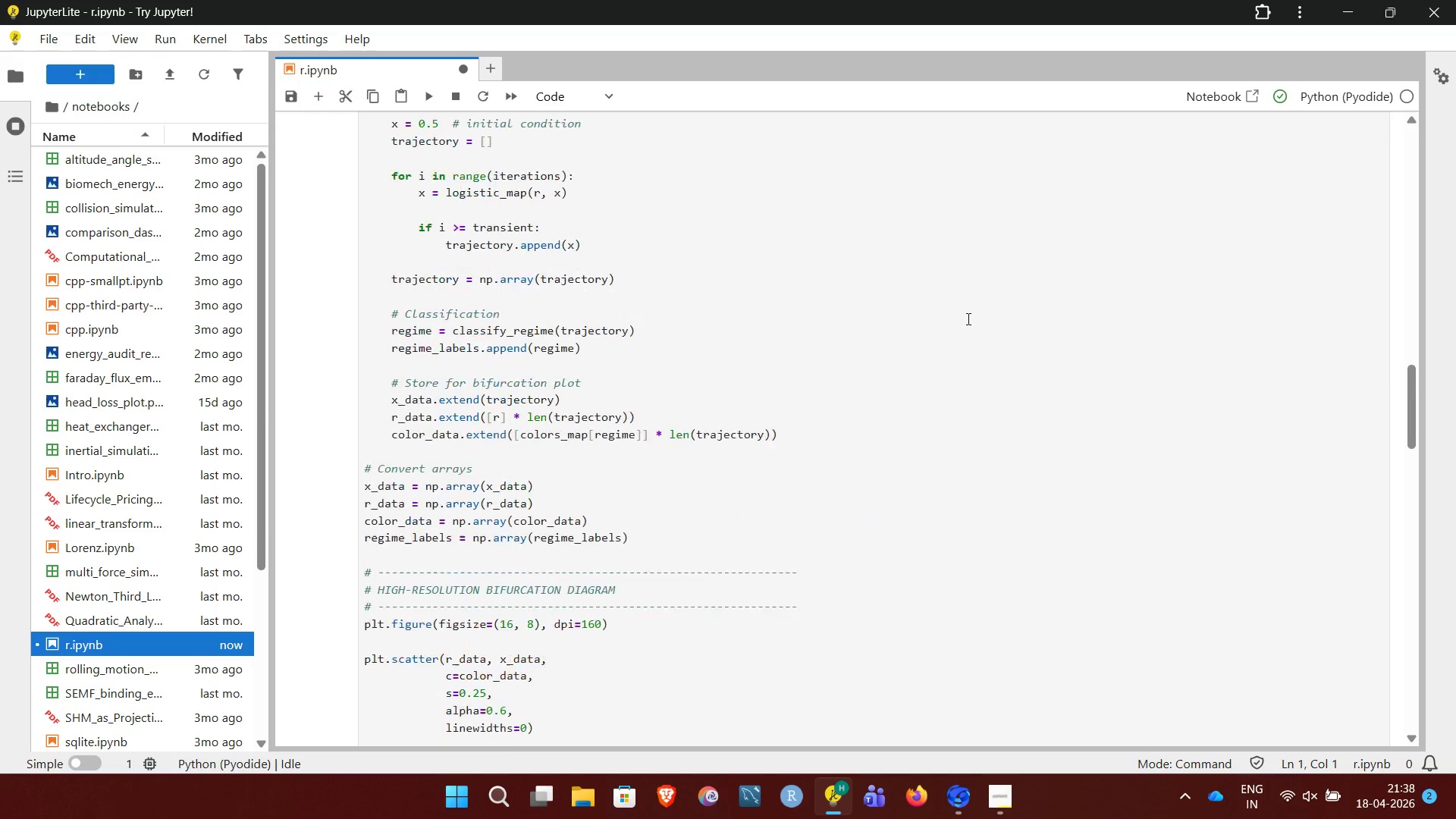 
left_click_drag(start_coordinate=[361, 203], to_coordinate=[584, 554])
 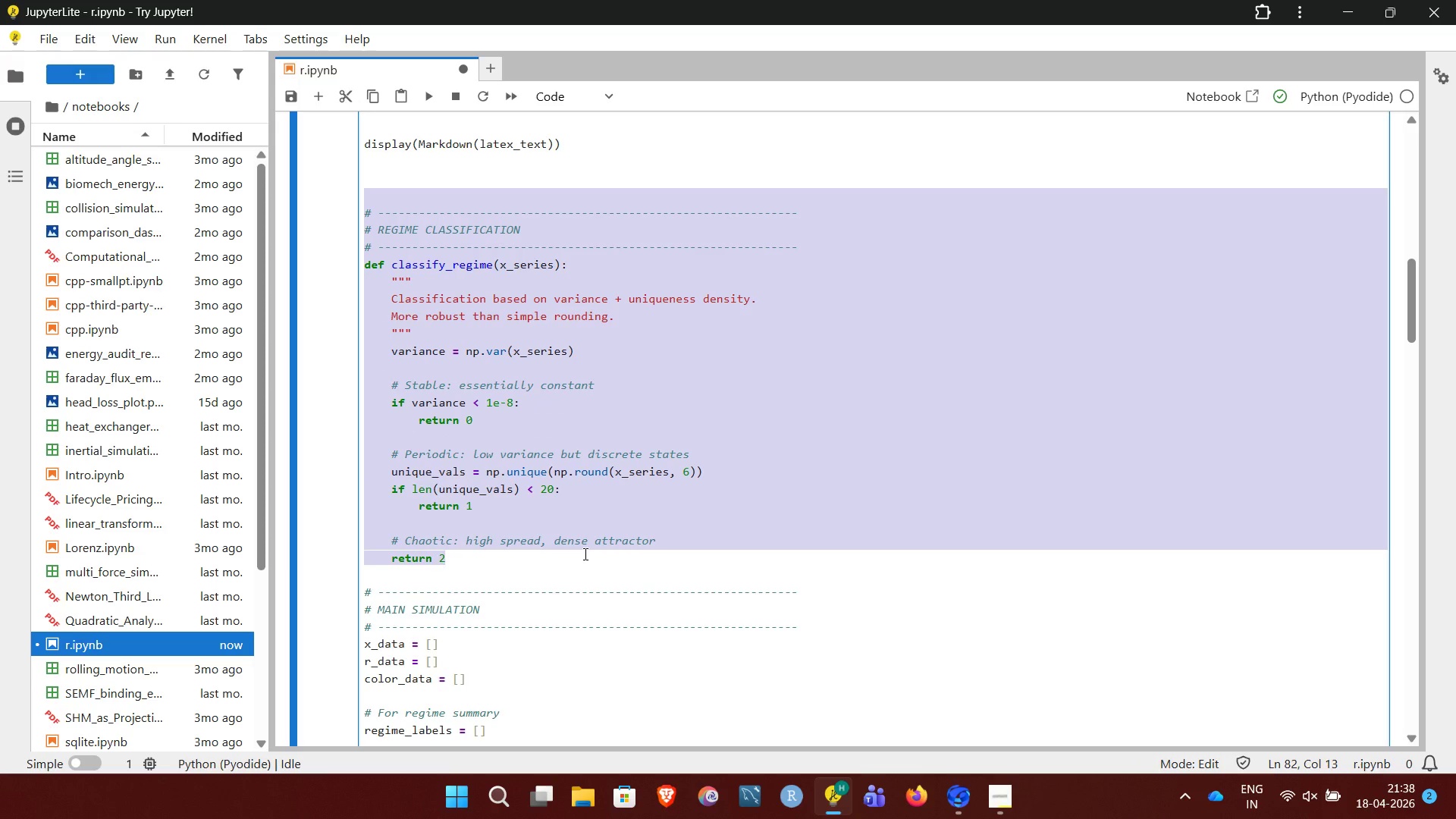 
key(Control+X)
 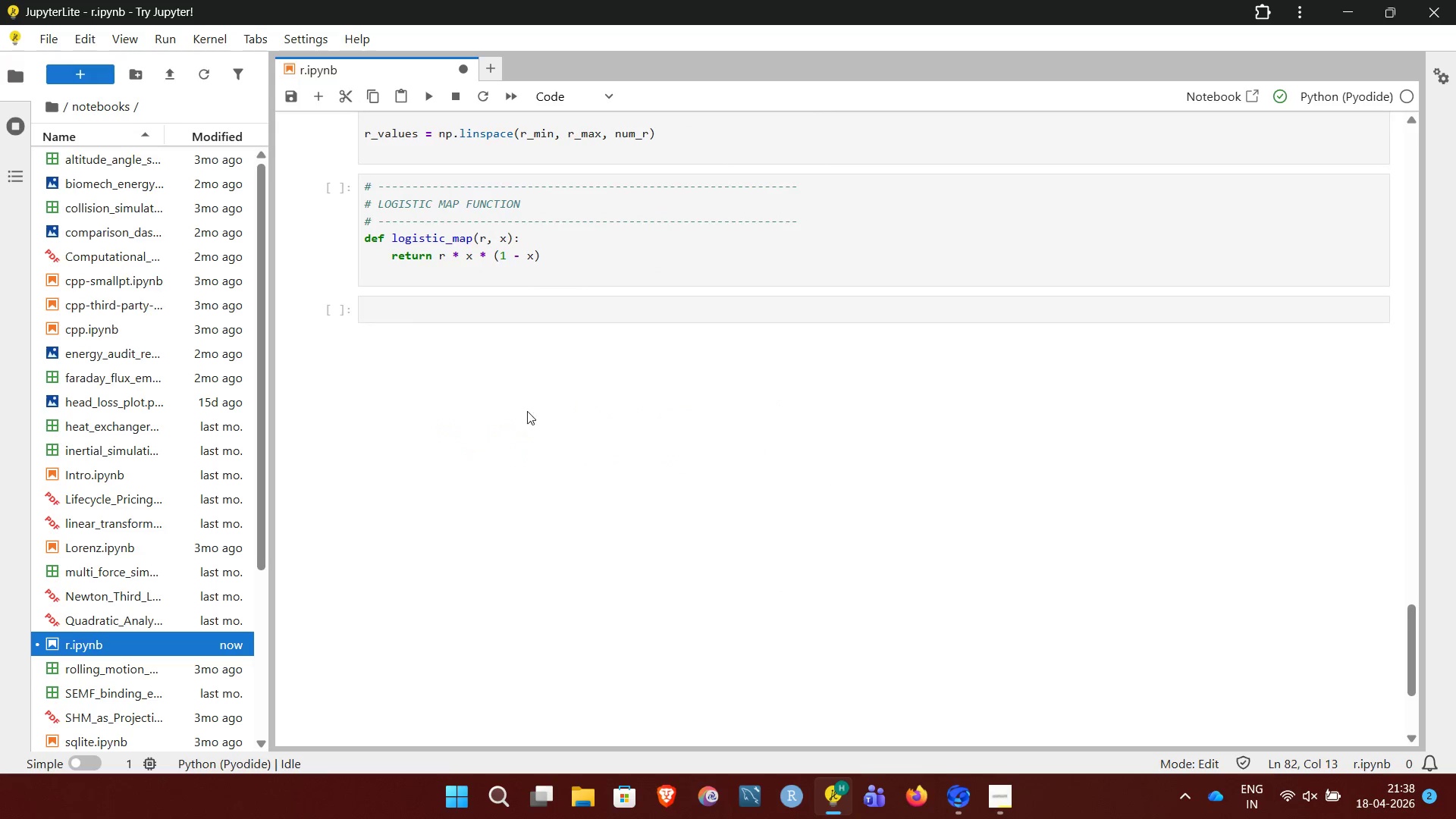 
left_click([455, 312])
 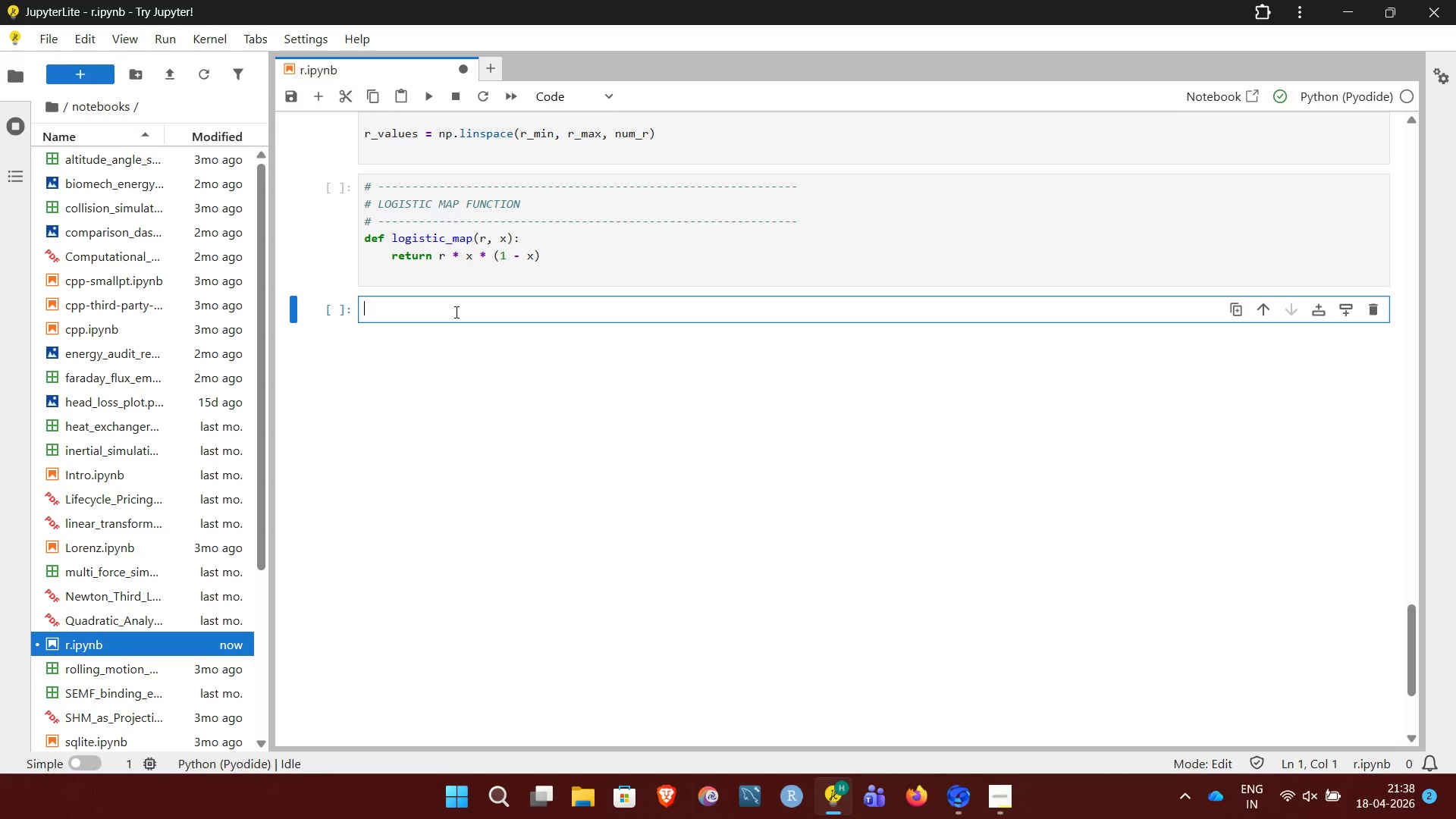 
key(Control+V)
 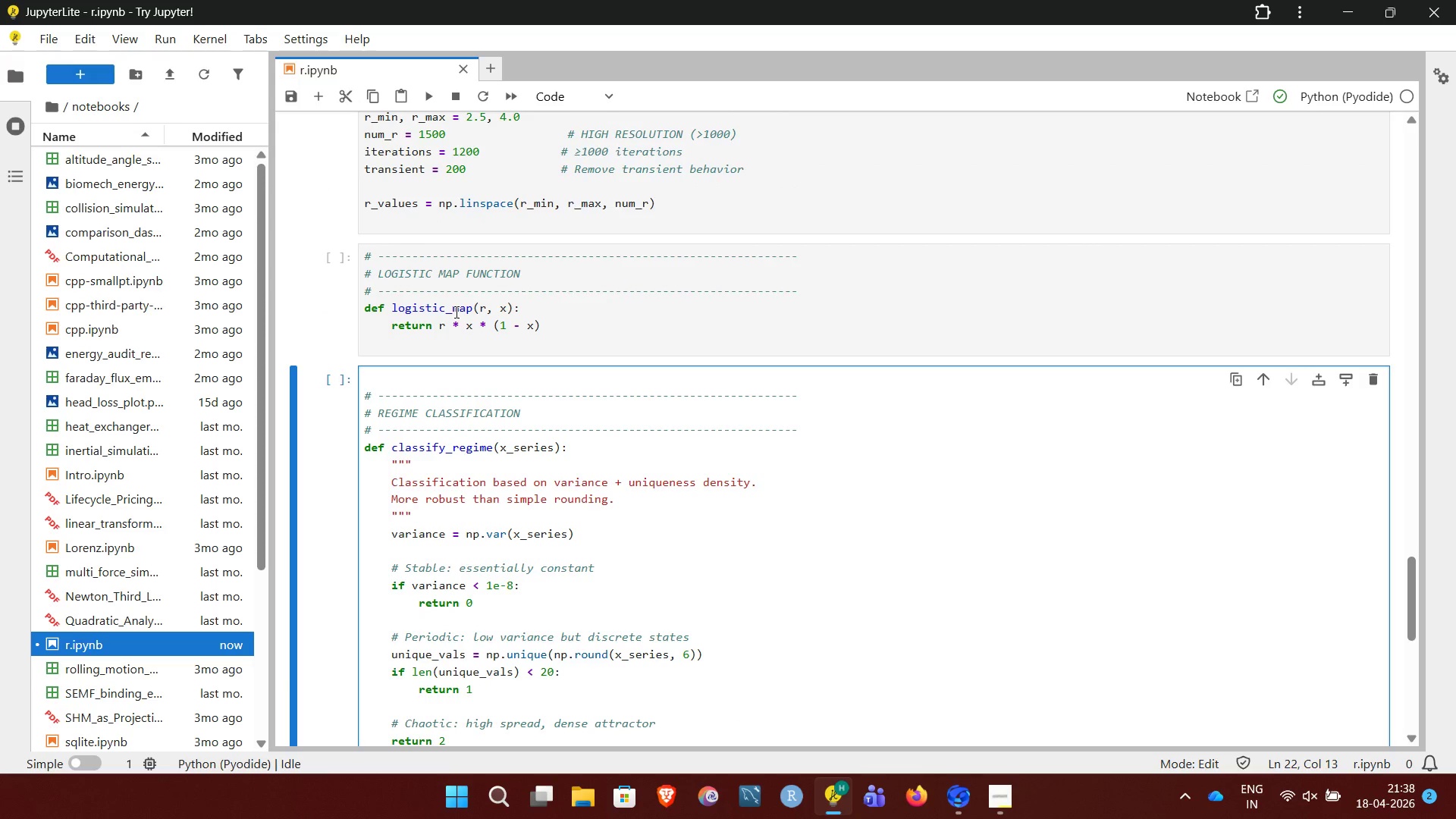 
wait(18.17)
 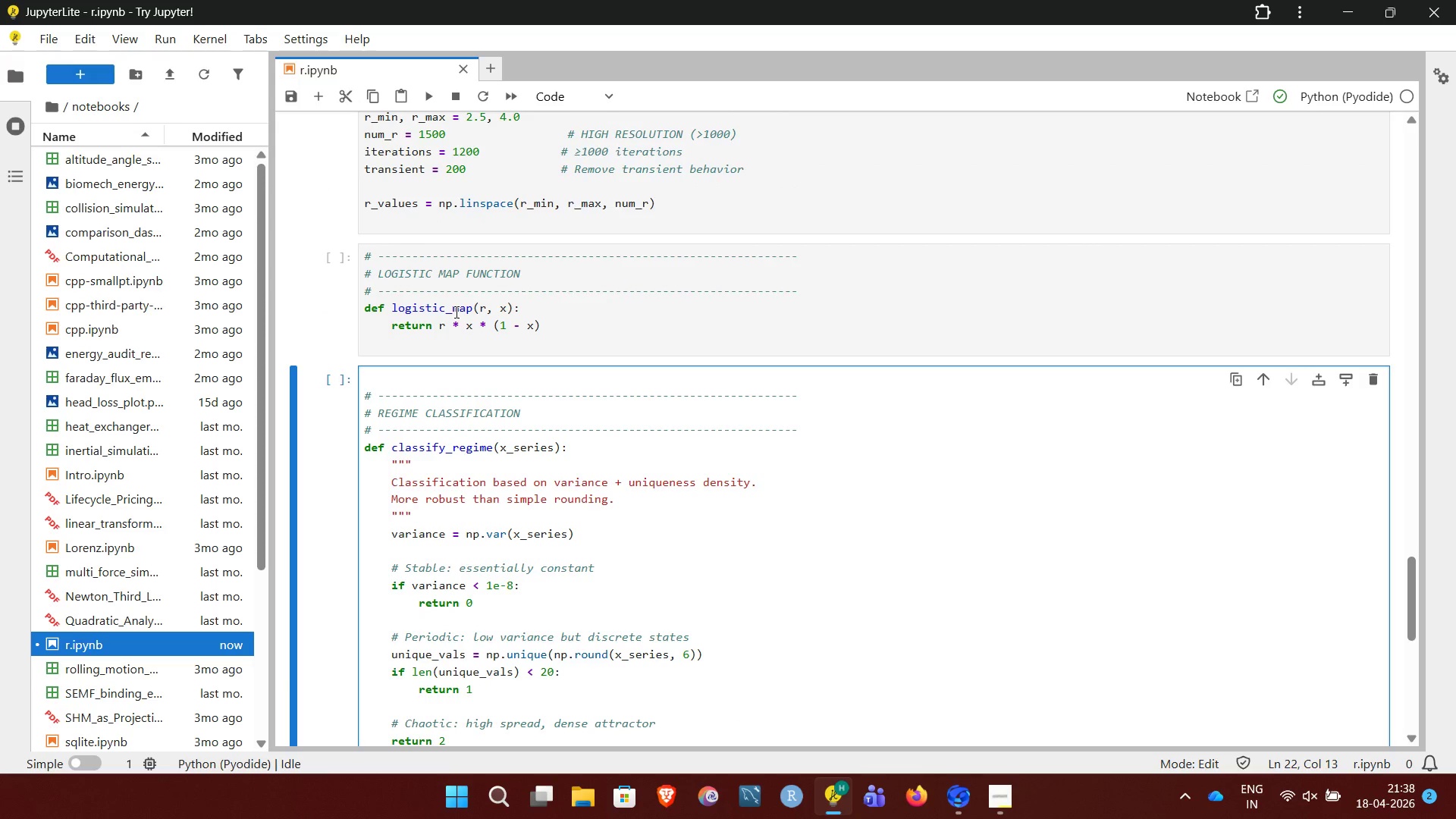 
left_click_drag(start_coordinate=[365, 188], to_coordinate=[630, 595])
 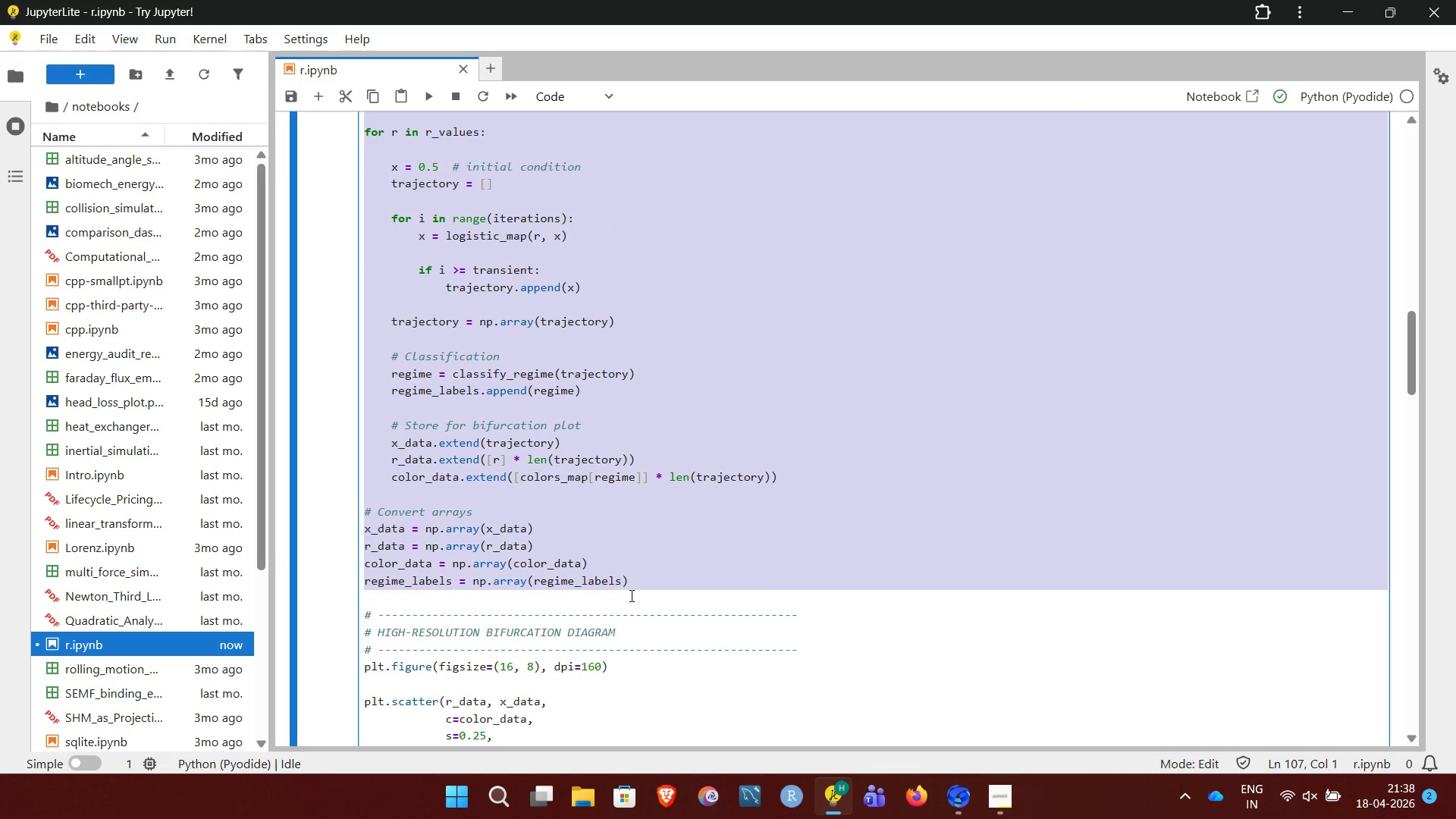 
key(Control+X)
 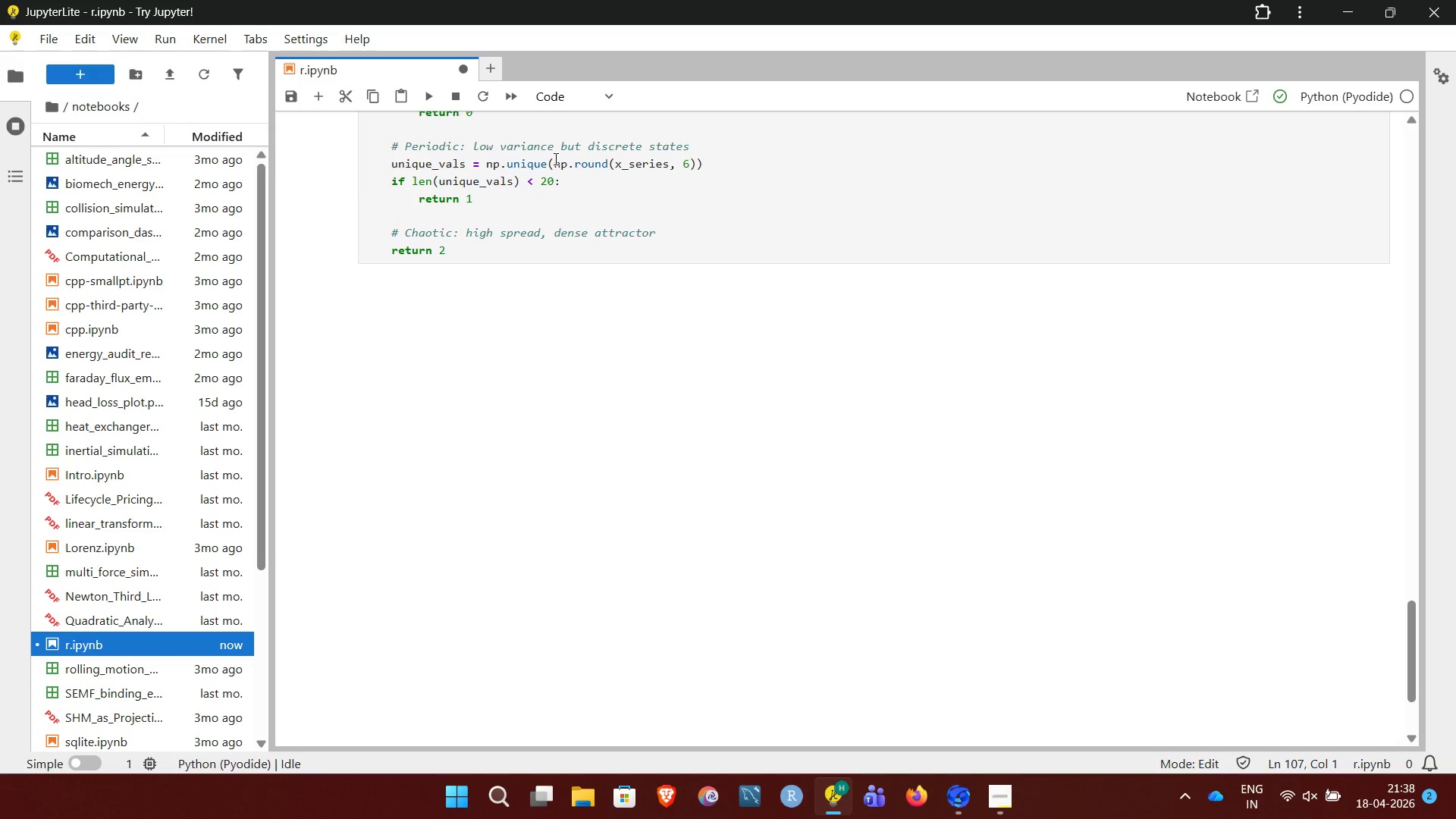 
left_click([629, 281])
 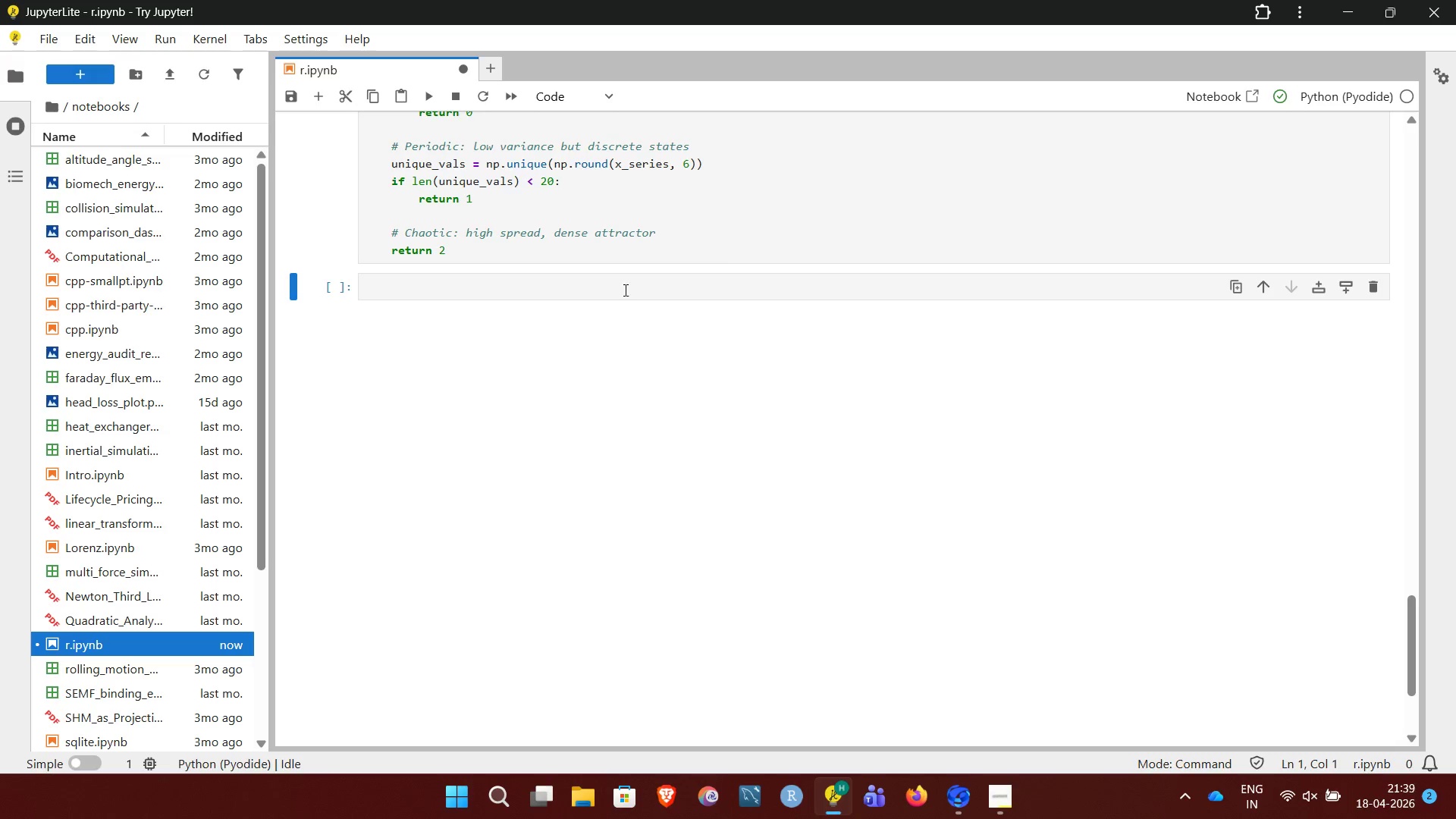 
left_click([624, 290])
 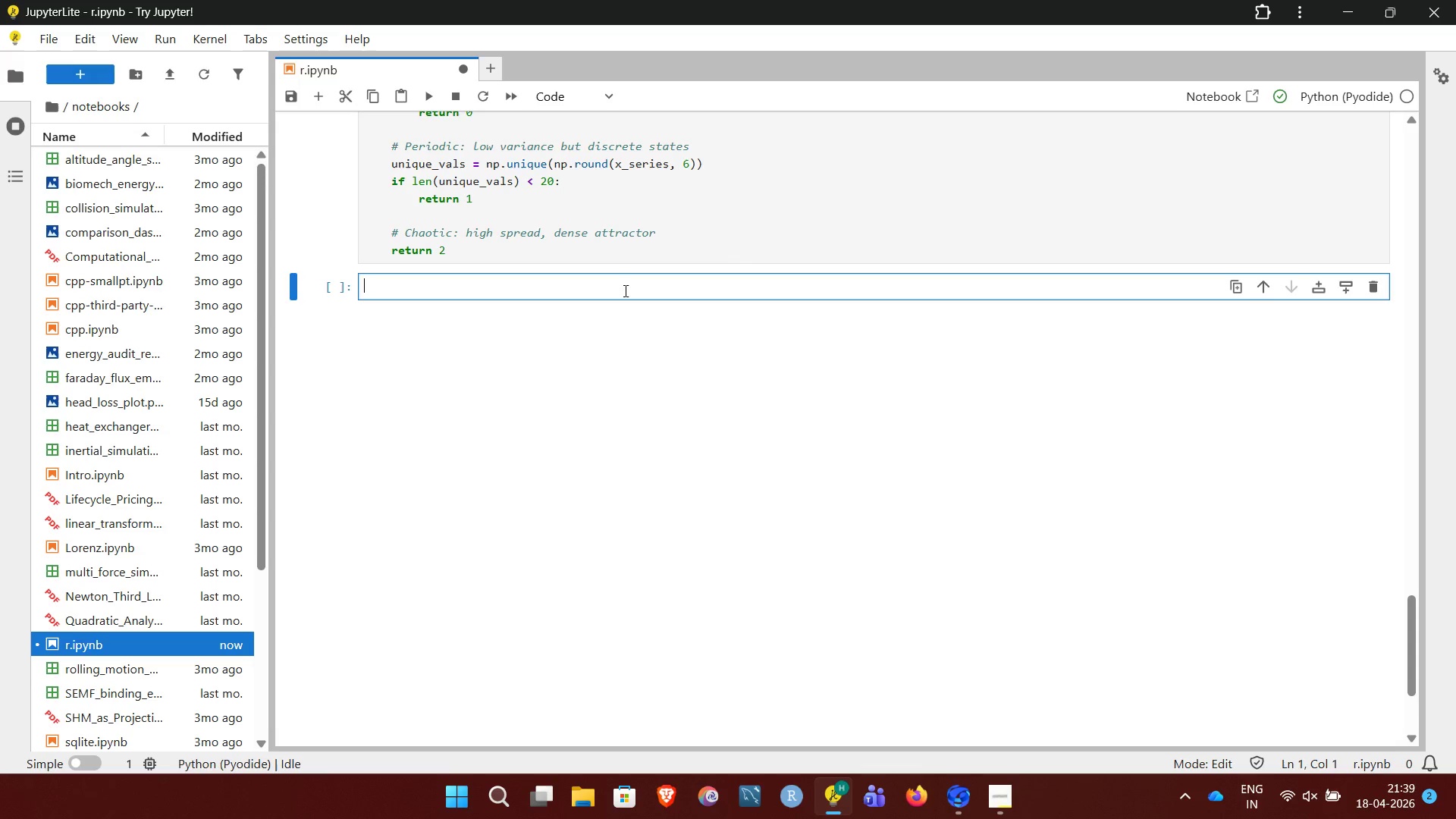 
key(Control+V)
 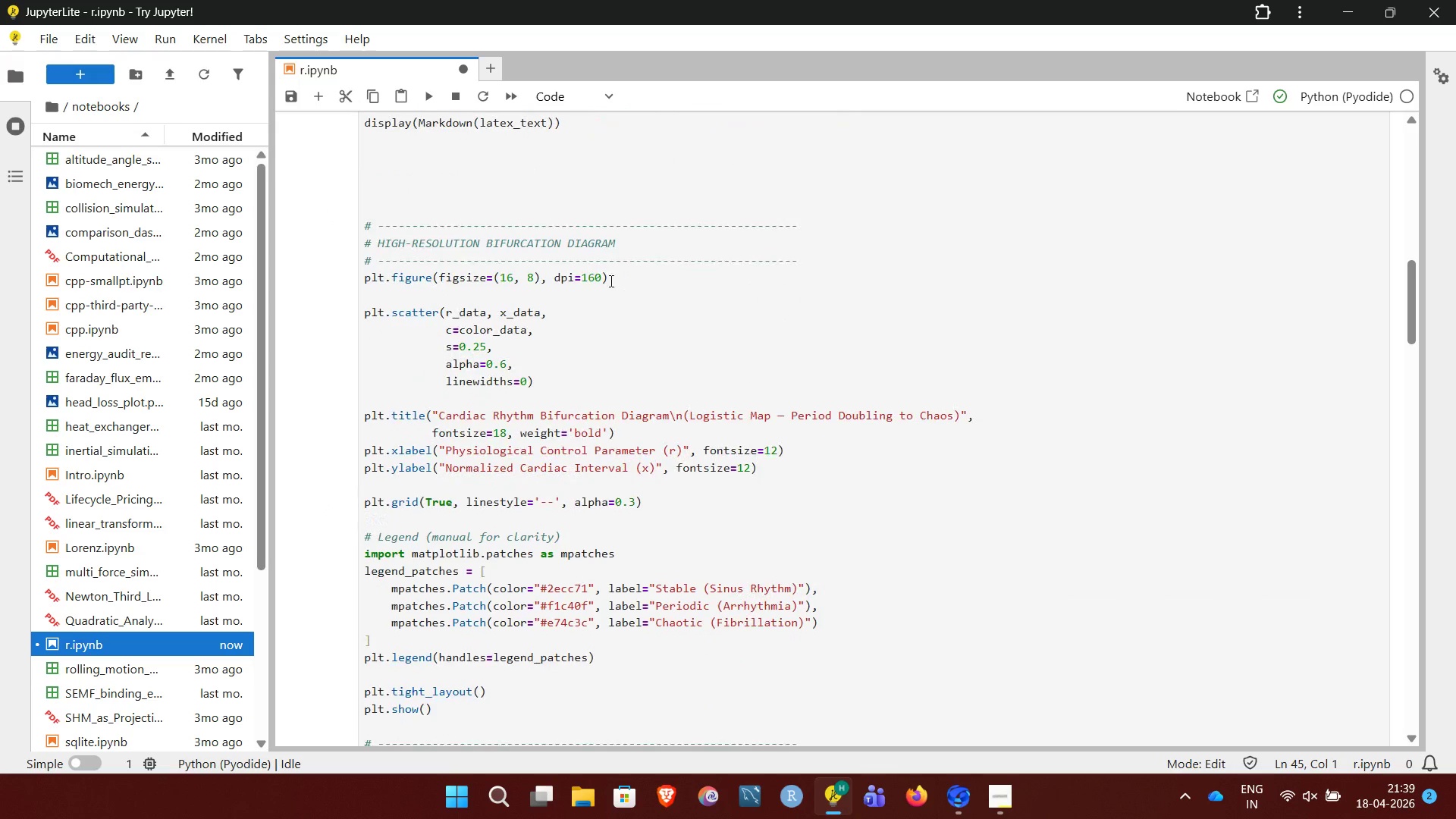 
wait(5.28)
 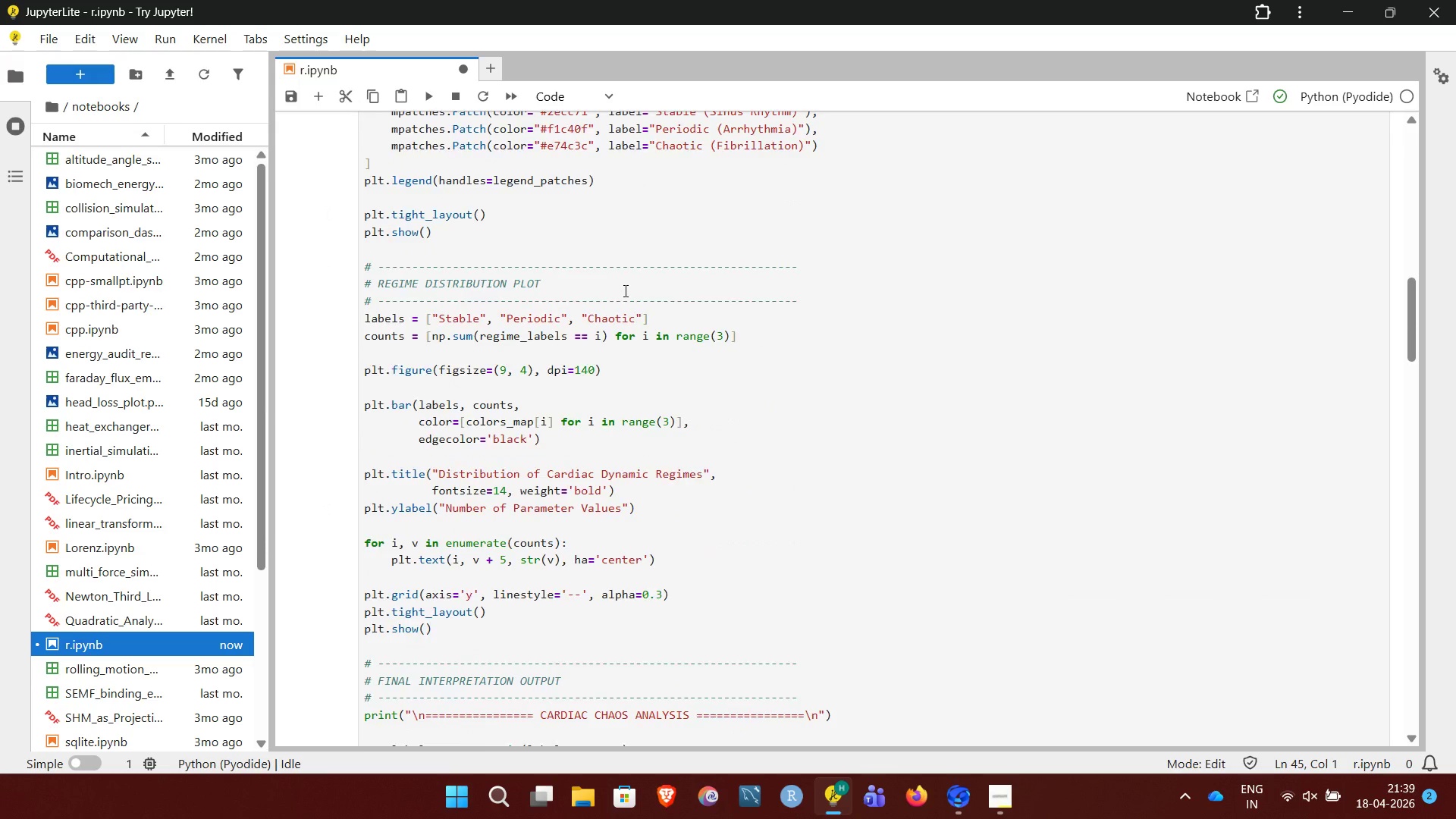 
left_click_drag(start_coordinate=[363, 218], to_coordinate=[510, 253])
 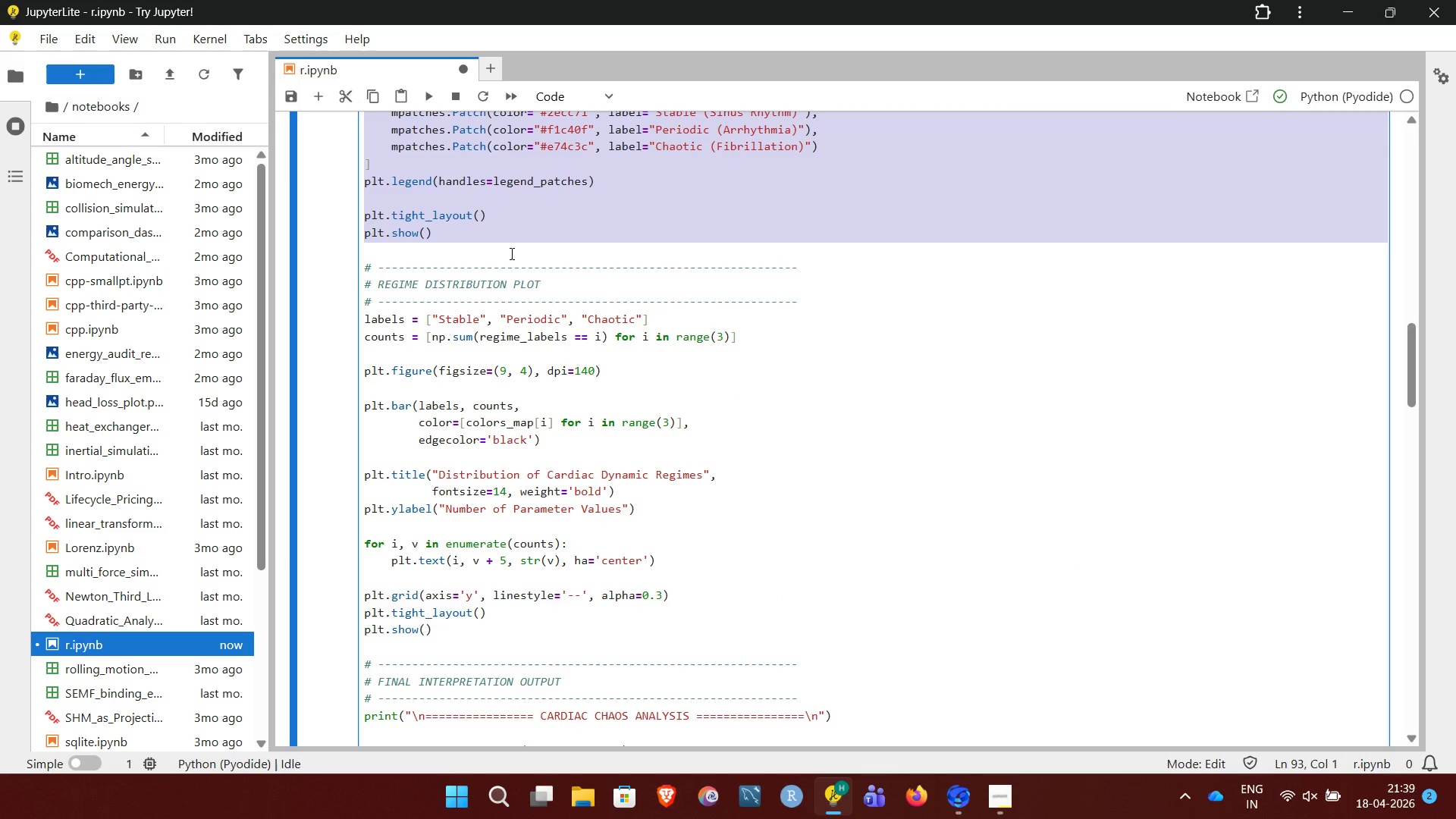 
key(Control+X)
 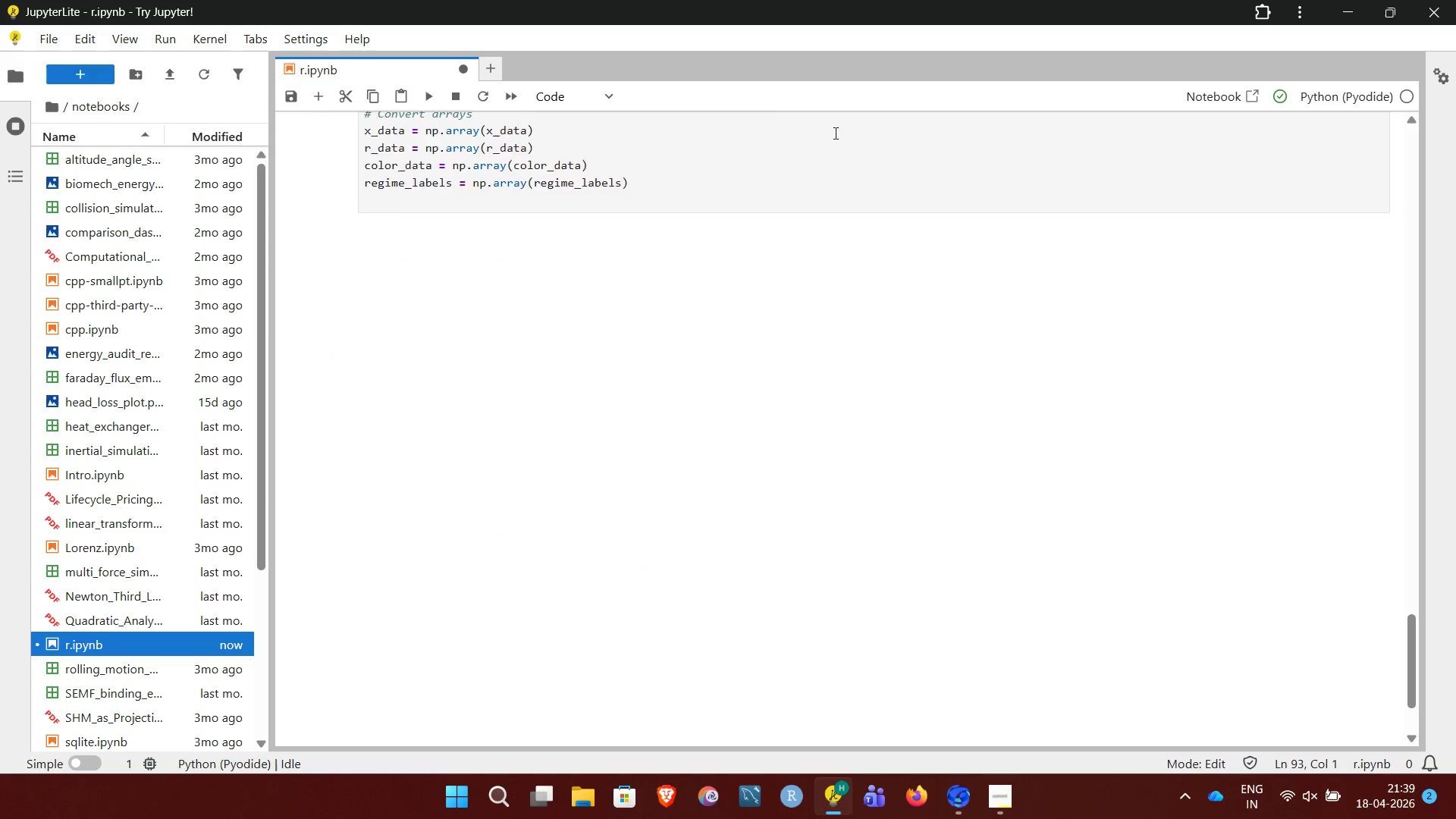 
left_click([873, 265])
 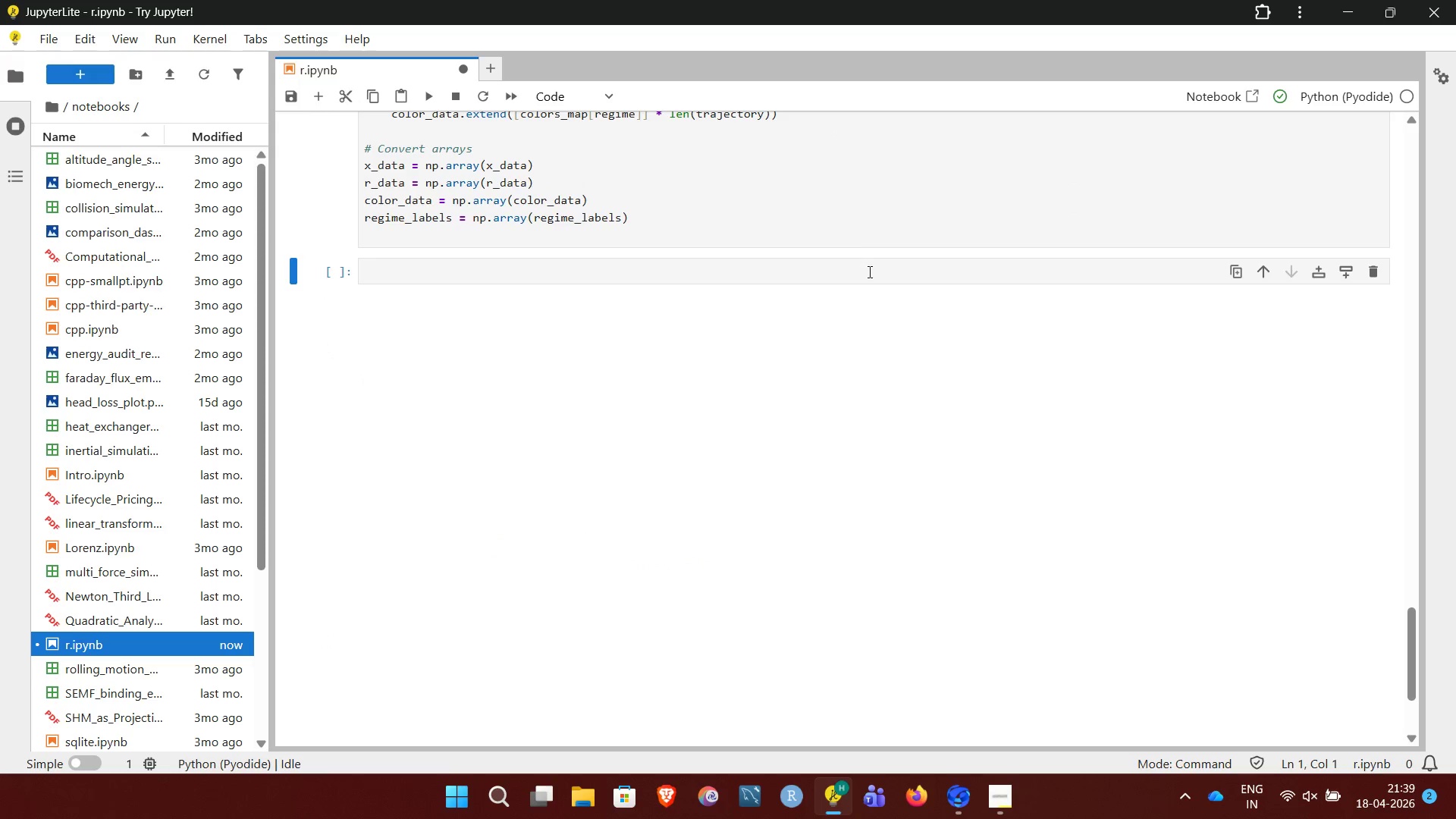 
left_click([868, 271])
 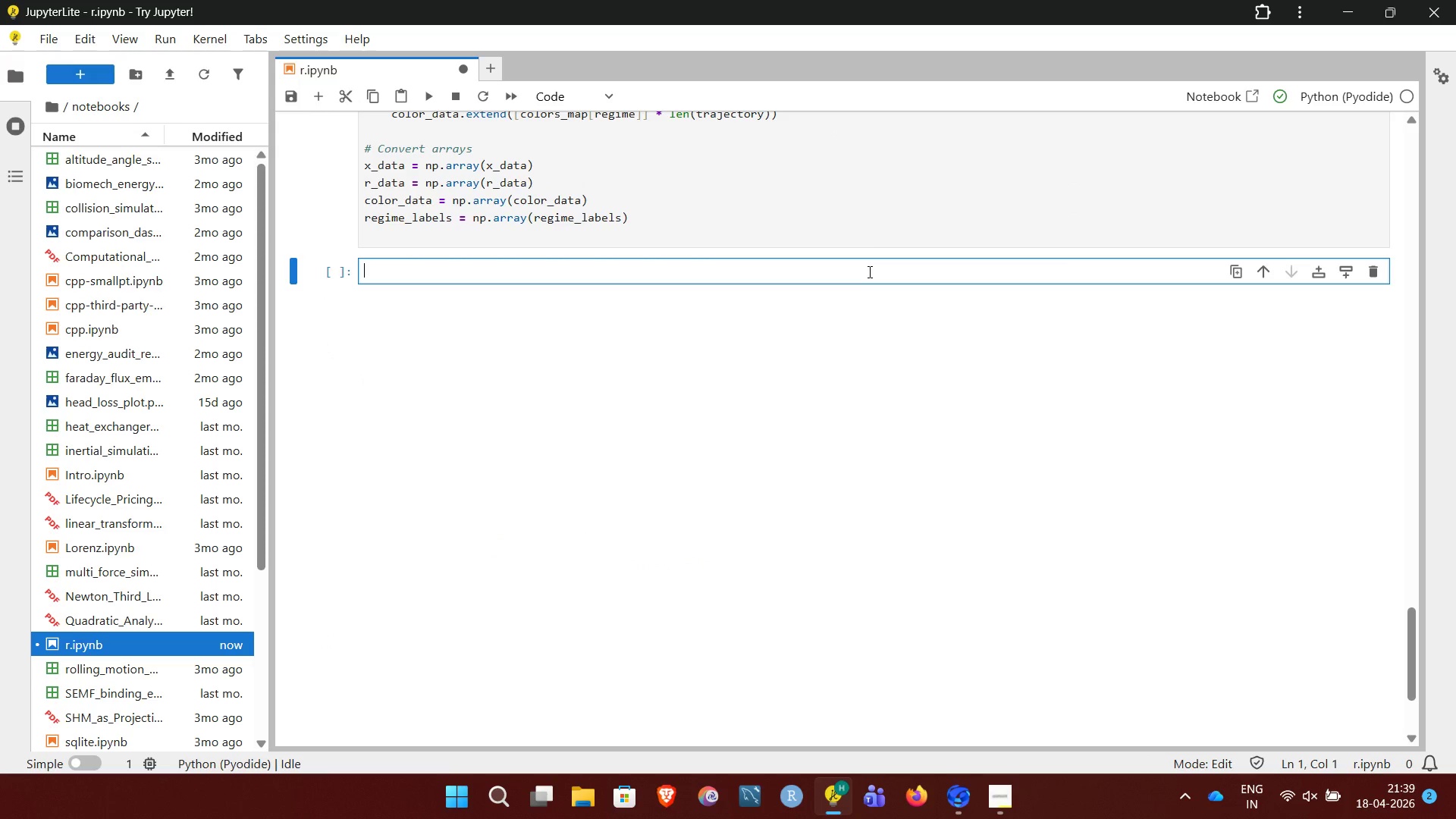 
key(Control+V)
 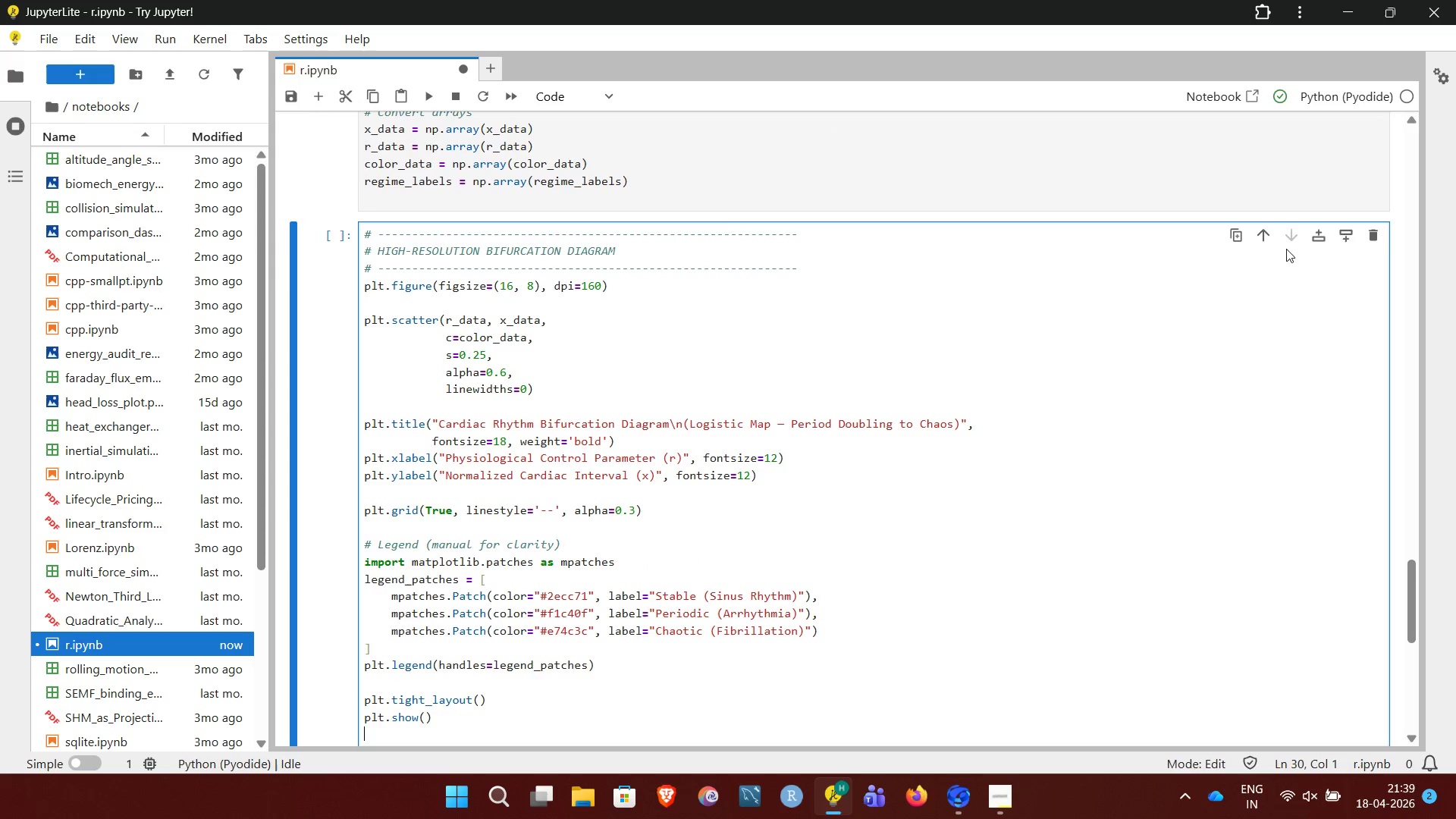 
left_click([1353, 234])
 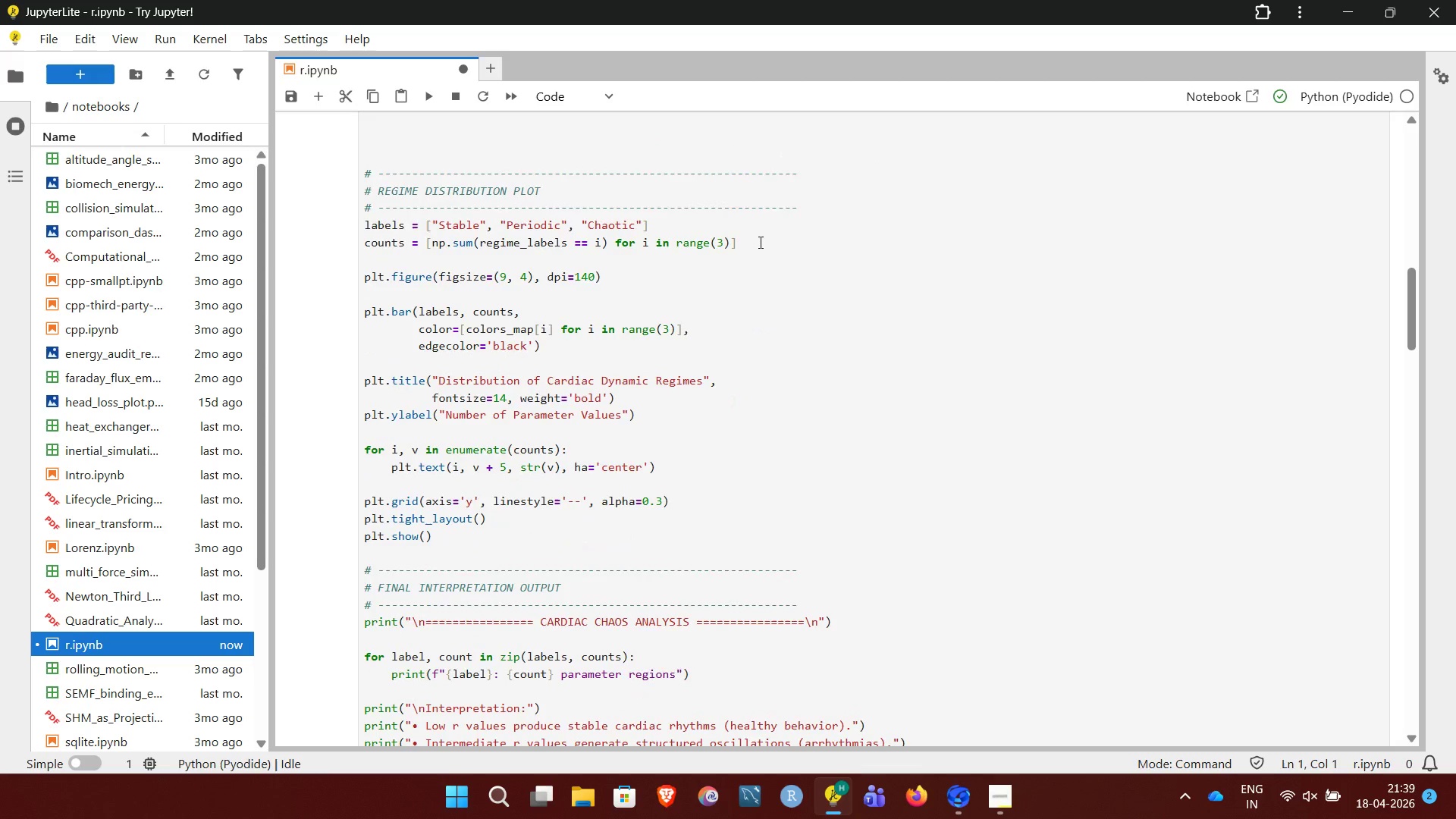 
wait(5.09)
 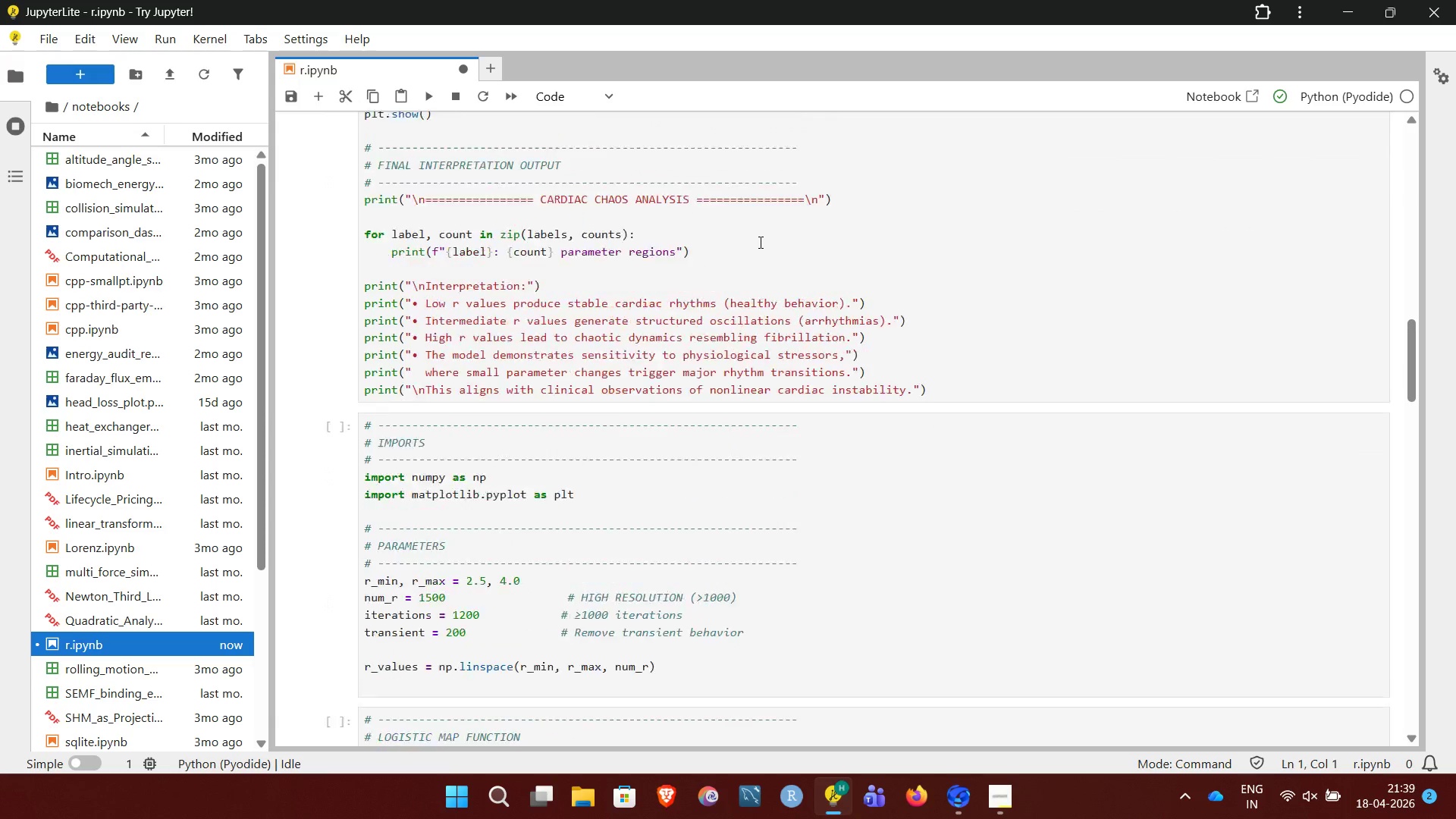 
left_click_drag(start_coordinate=[357, 169], to_coordinate=[488, 563])
 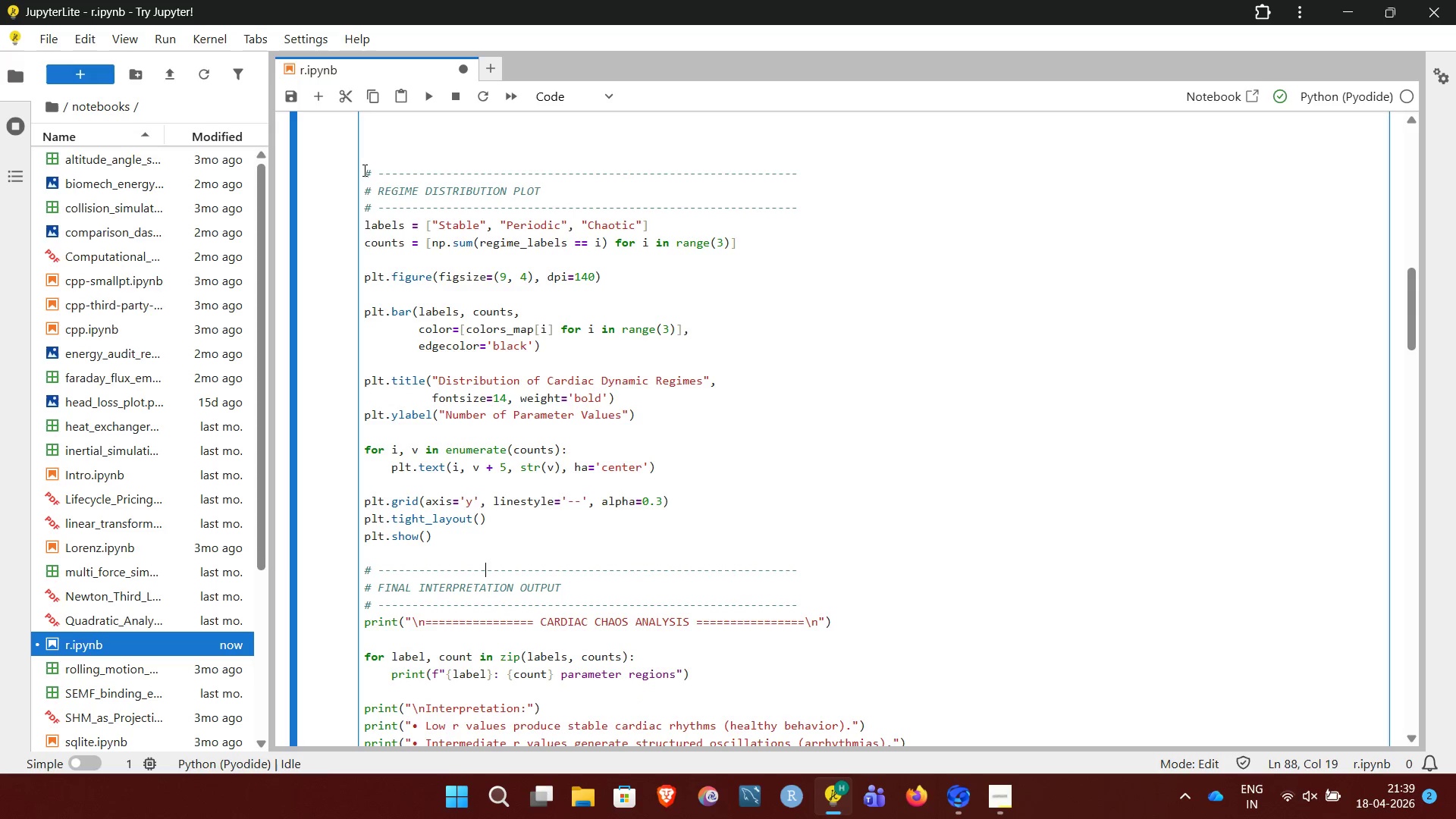 
left_click_drag(start_coordinate=[365, 169], to_coordinate=[441, 544])
 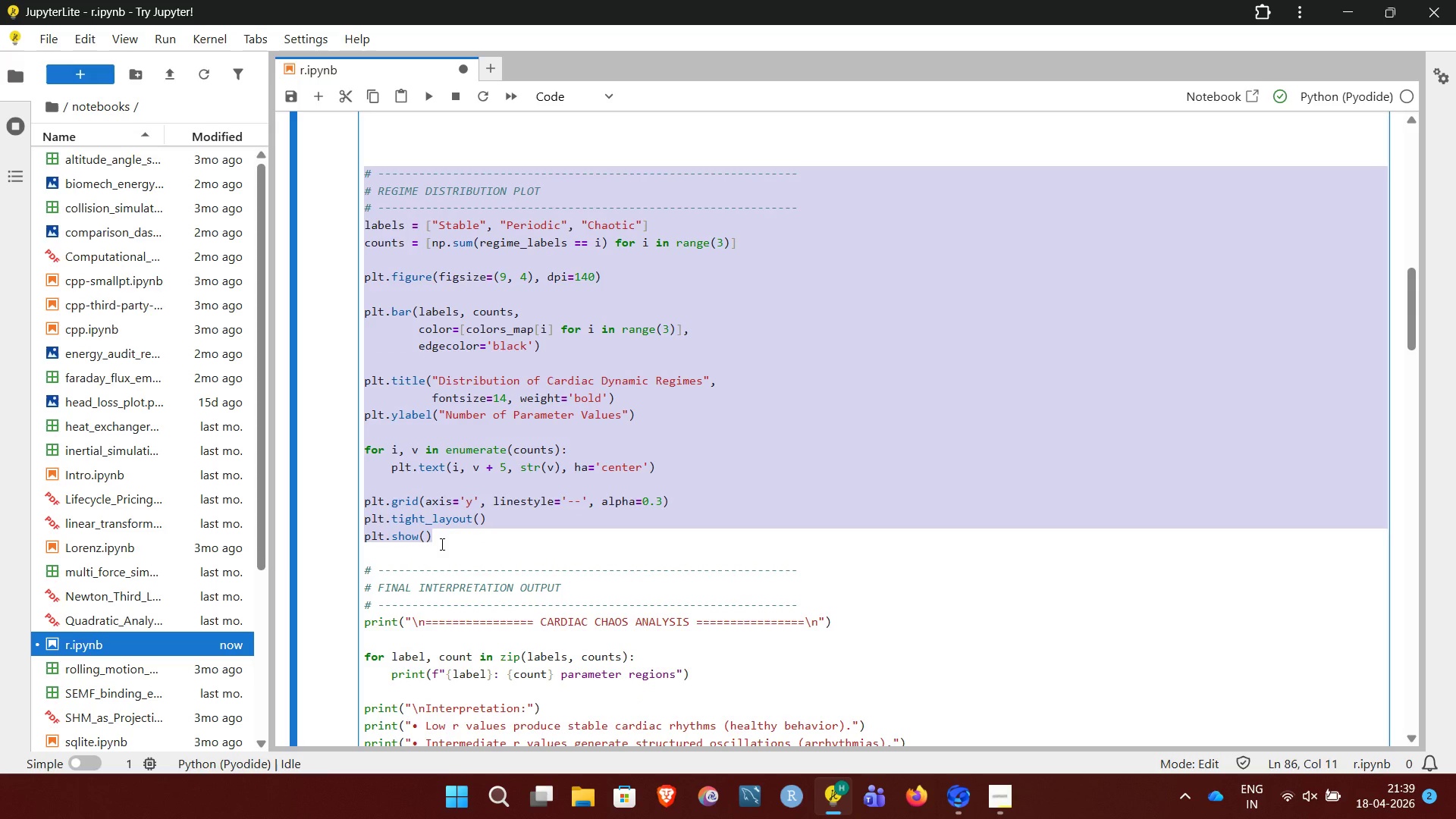 
key(Control+X)
 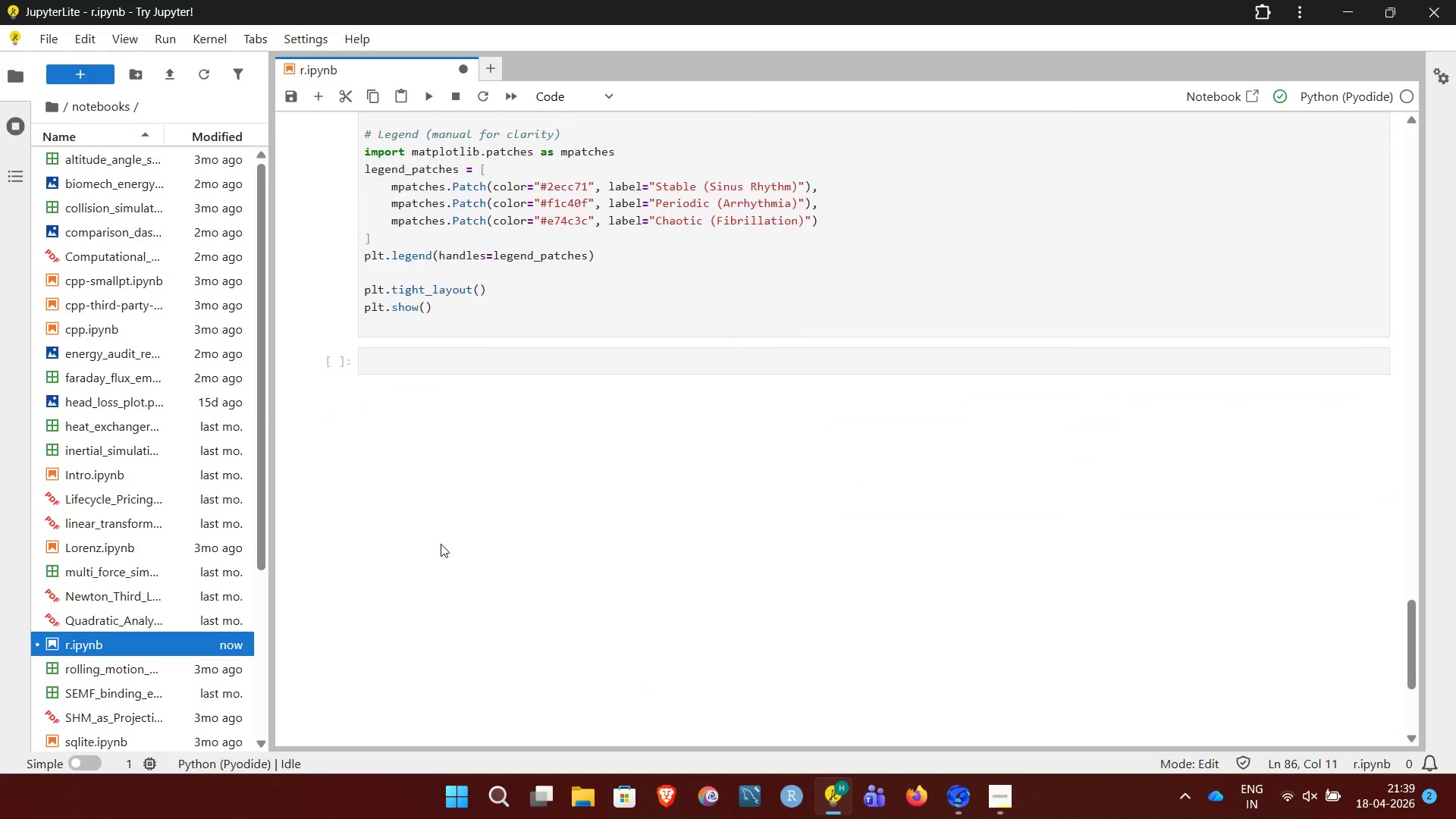 
left_click([416, 371])
 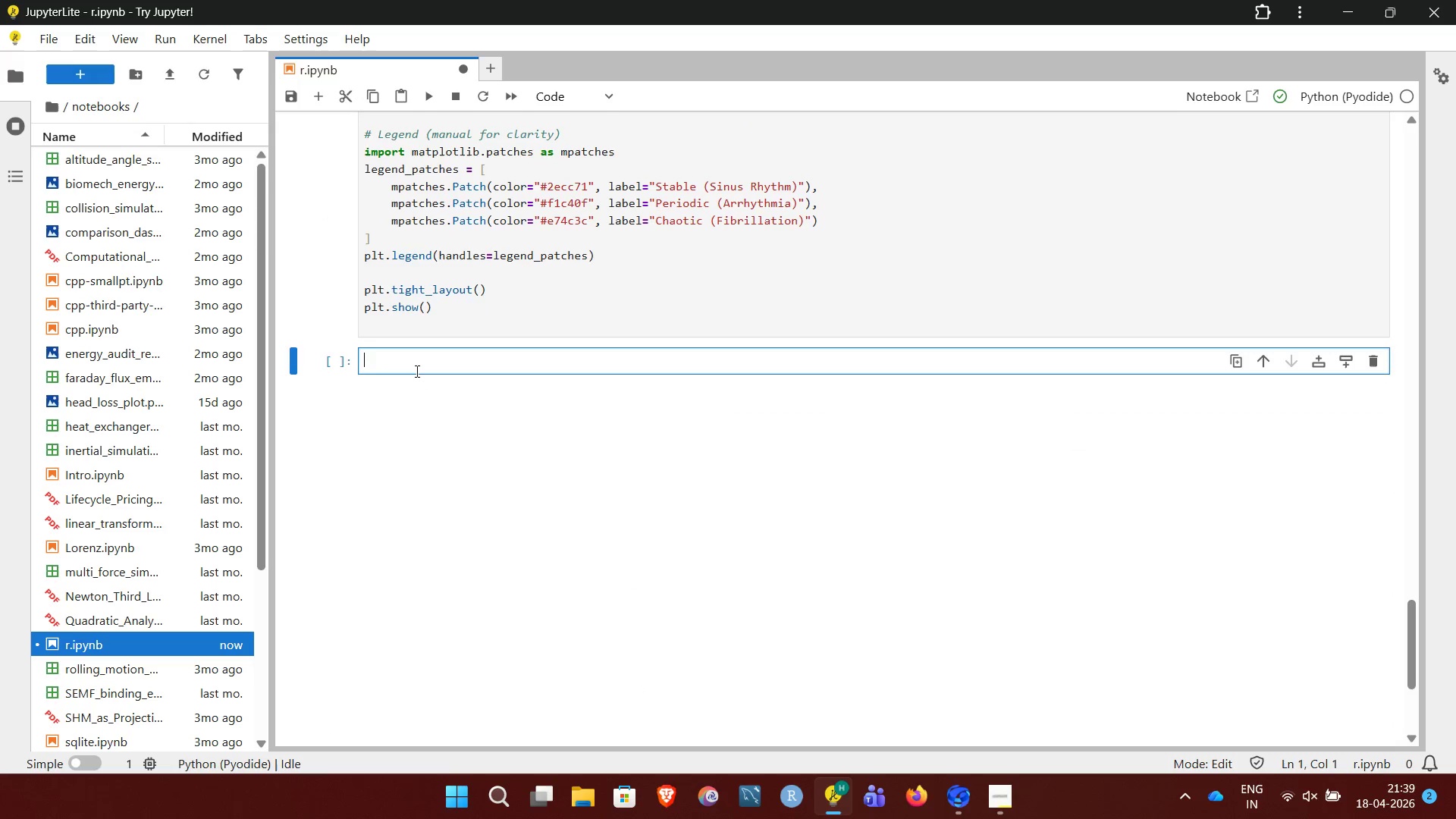 
key(Control+V)
 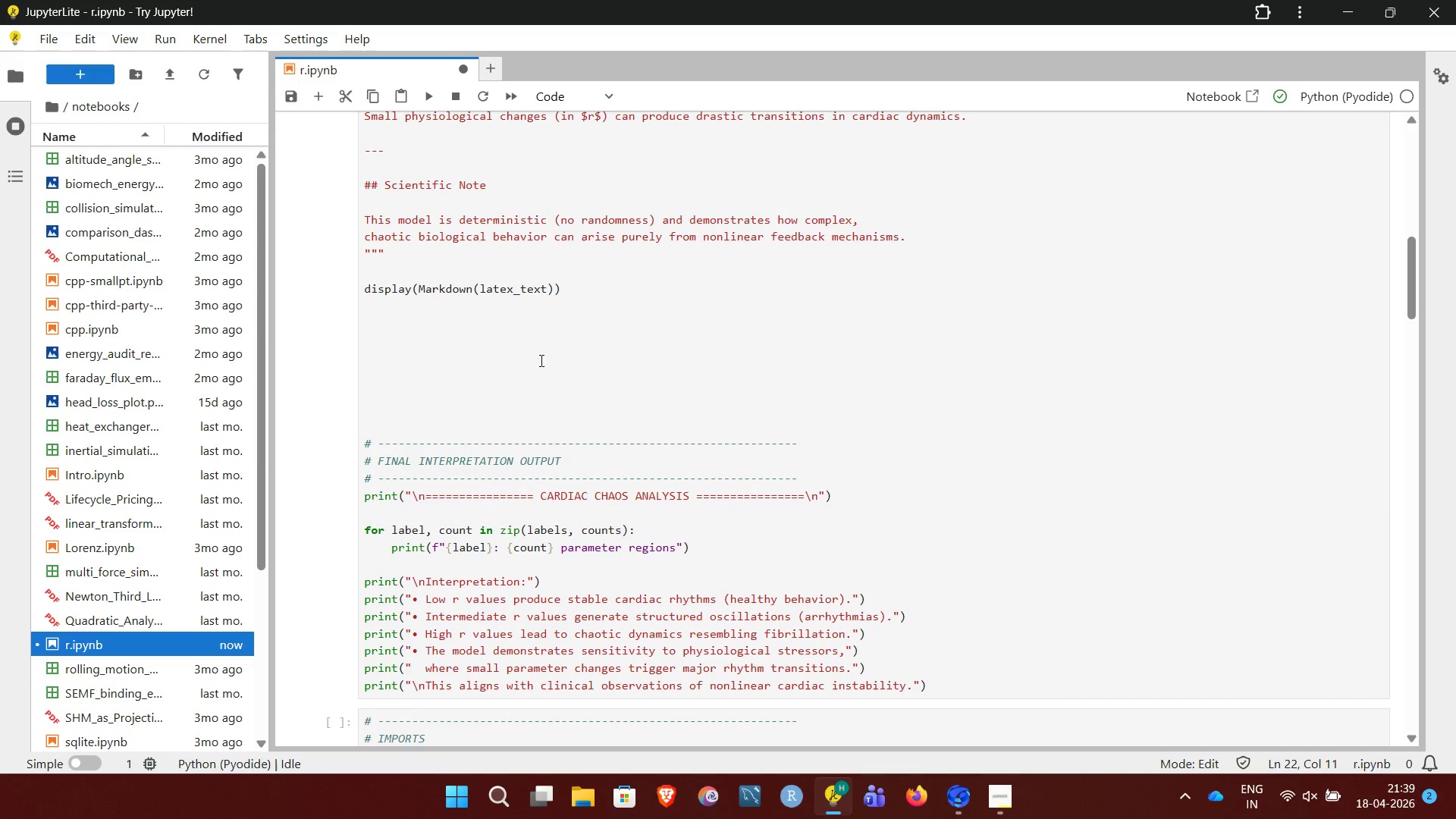 
wait(5.14)
 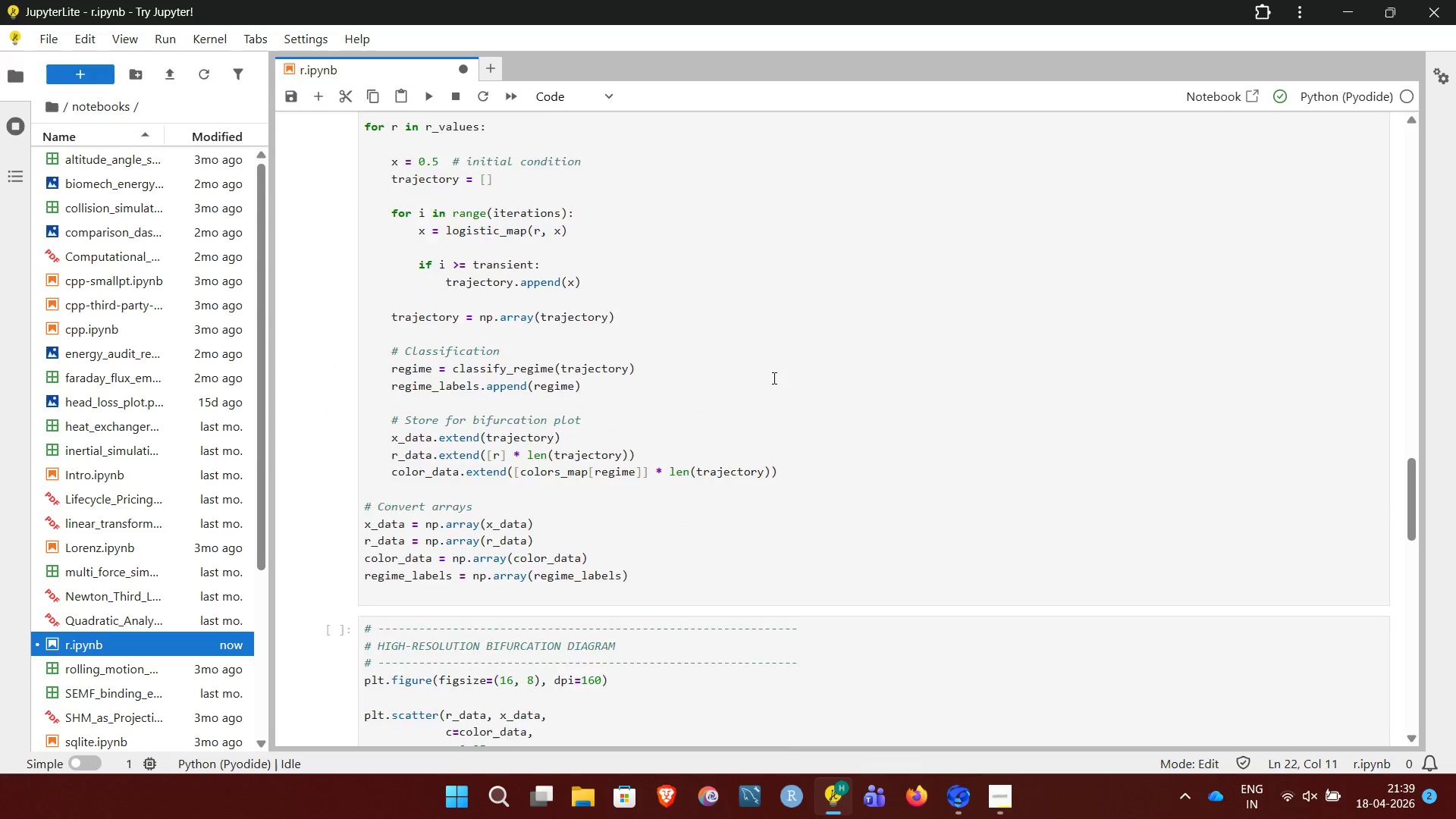 
left_click_drag(start_coordinate=[366, 438], to_coordinate=[951, 690])
 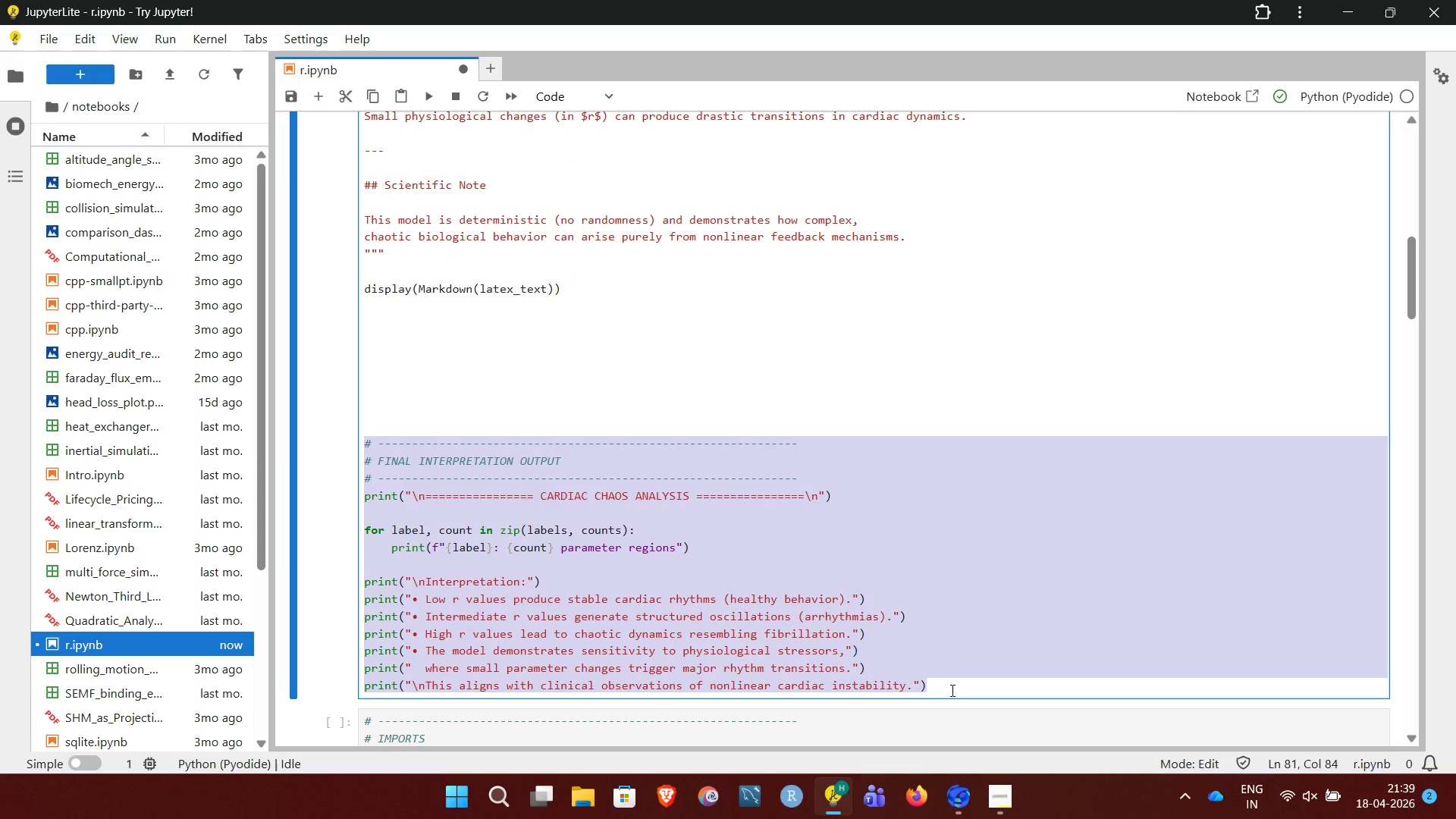 
key(Control+X)
 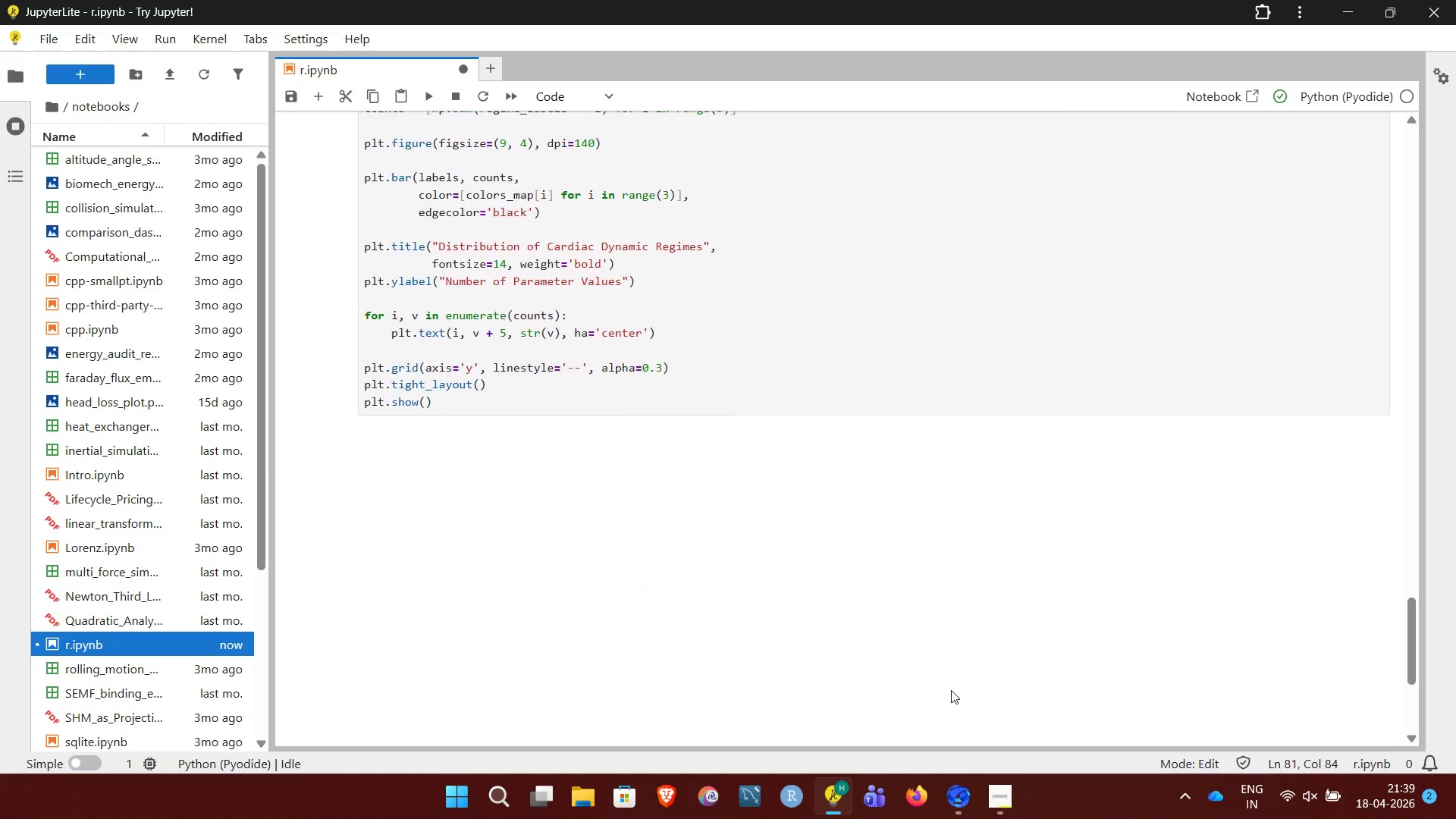 
left_click([814, 449])
 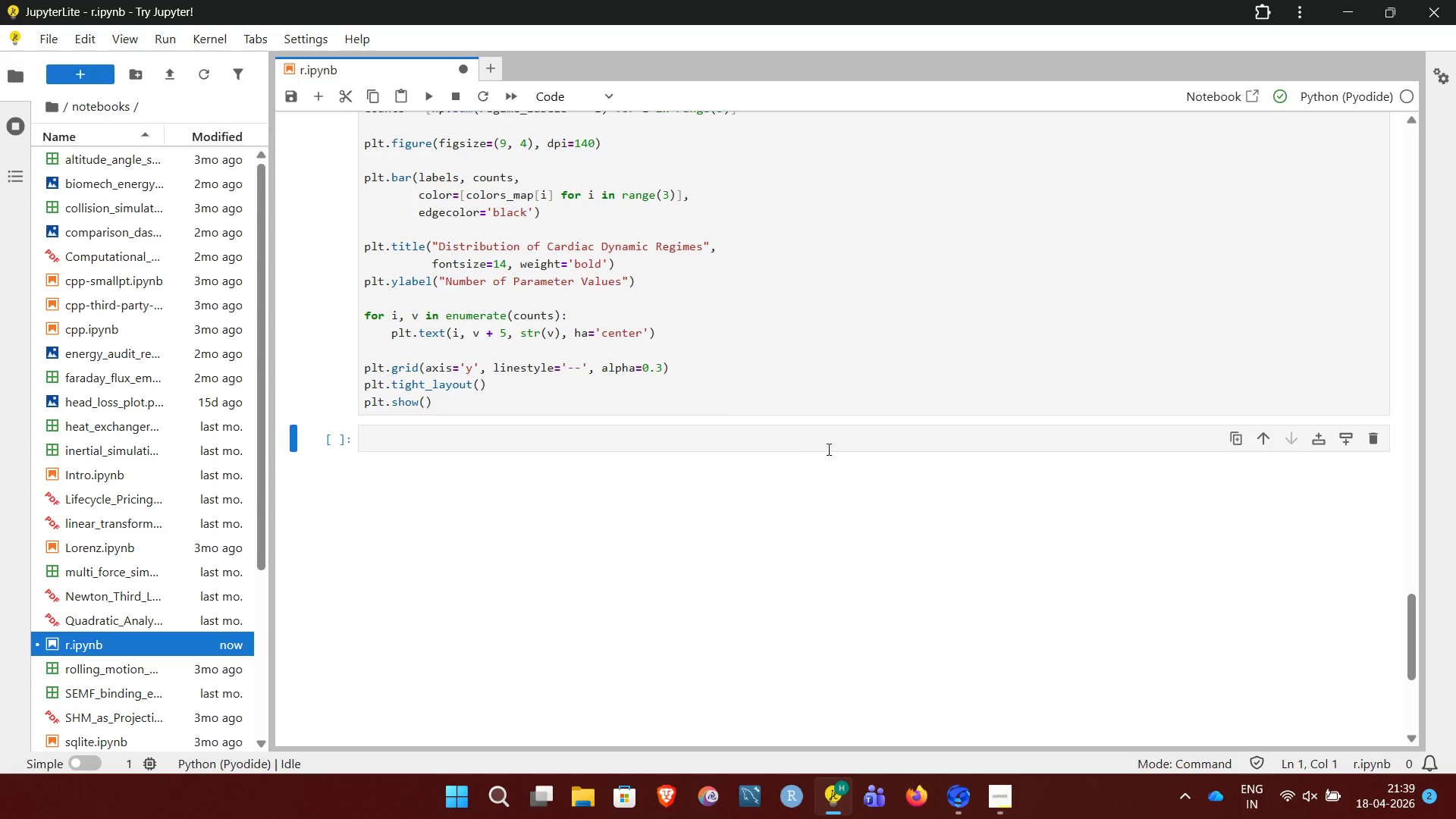 
left_click([827, 449])
 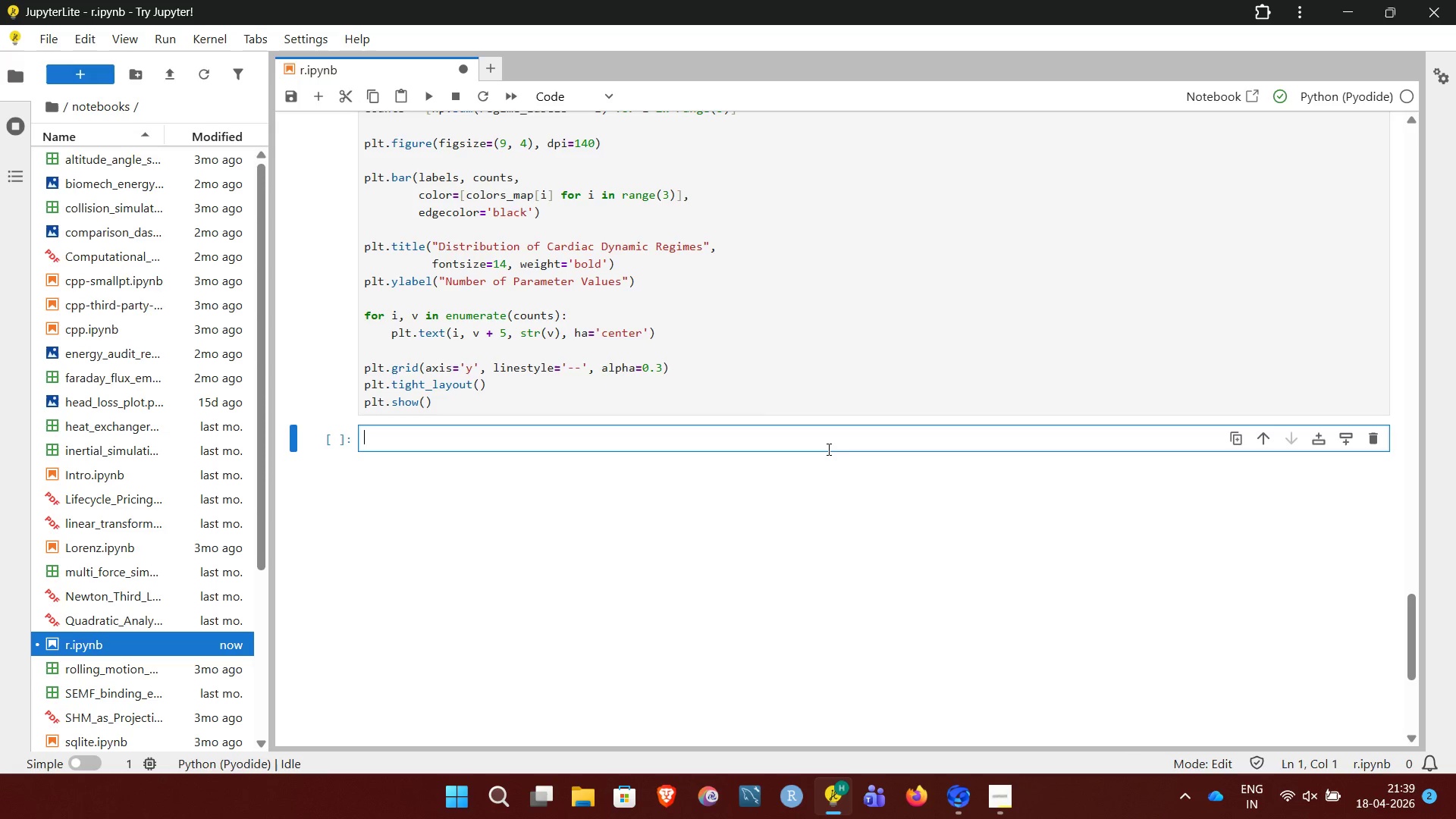 
key(Control+V)
 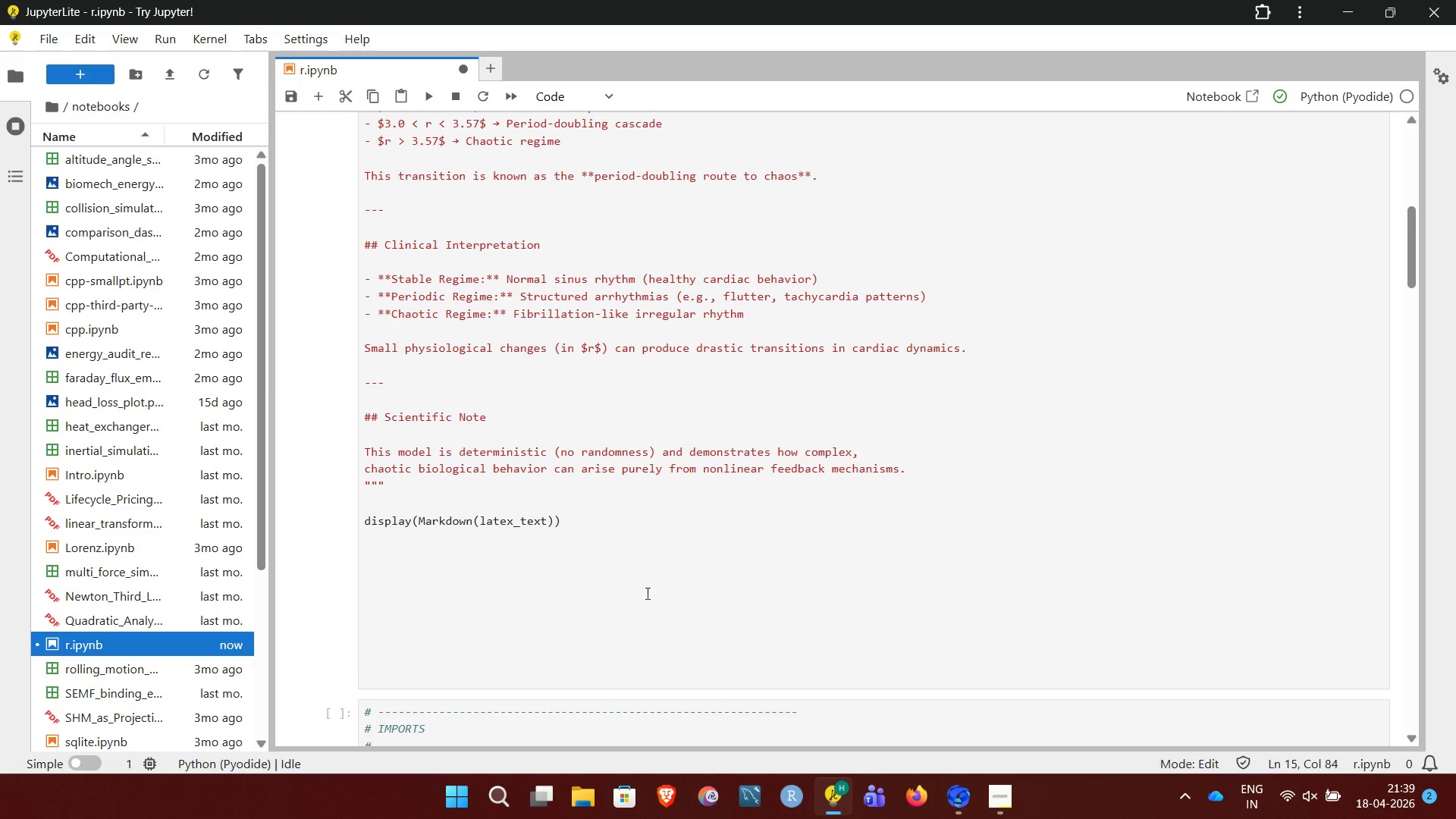 
left_click_drag(start_coordinate=[559, 679], to_coordinate=[405, 554])
 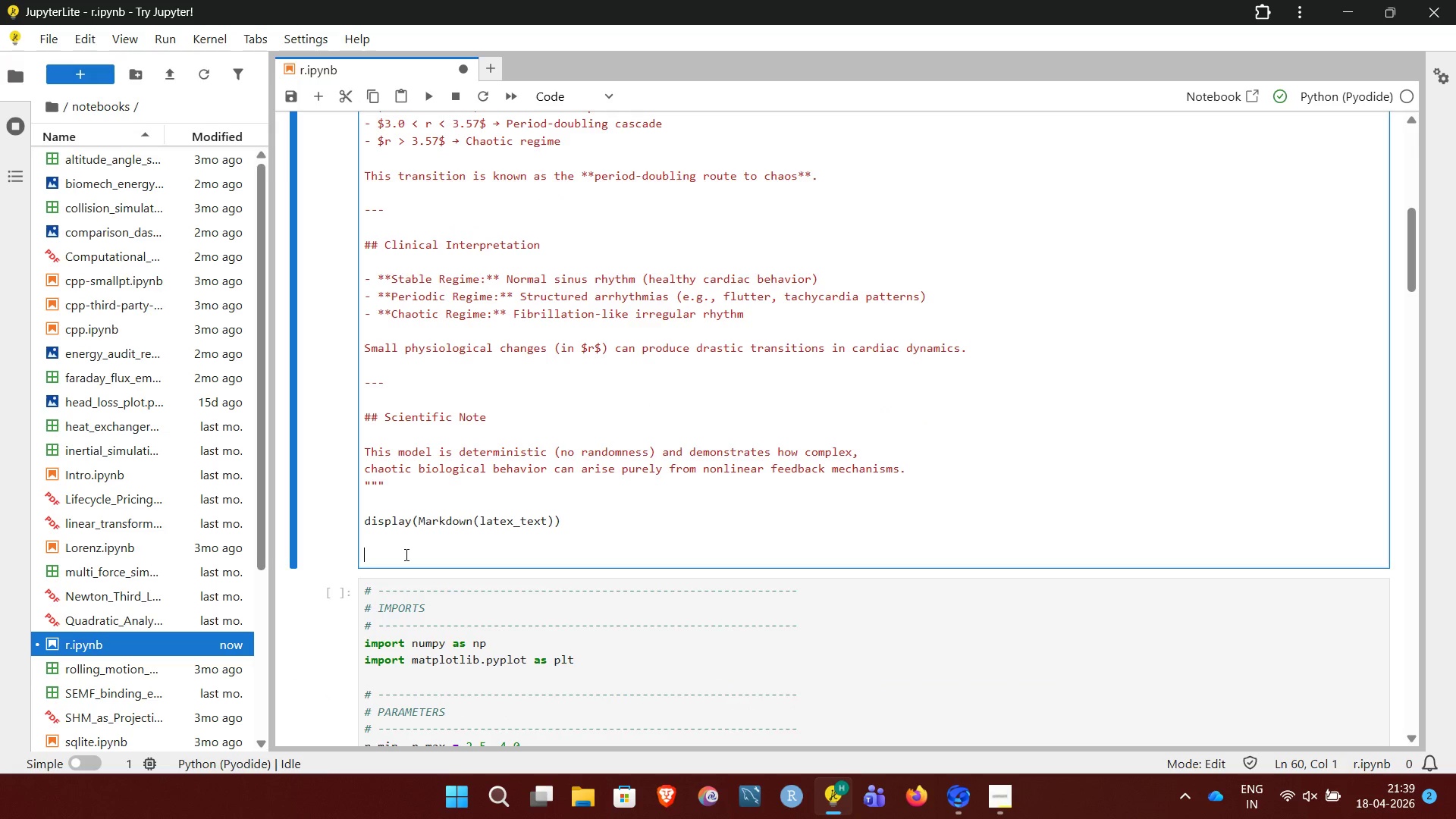 
key(Backspace)
 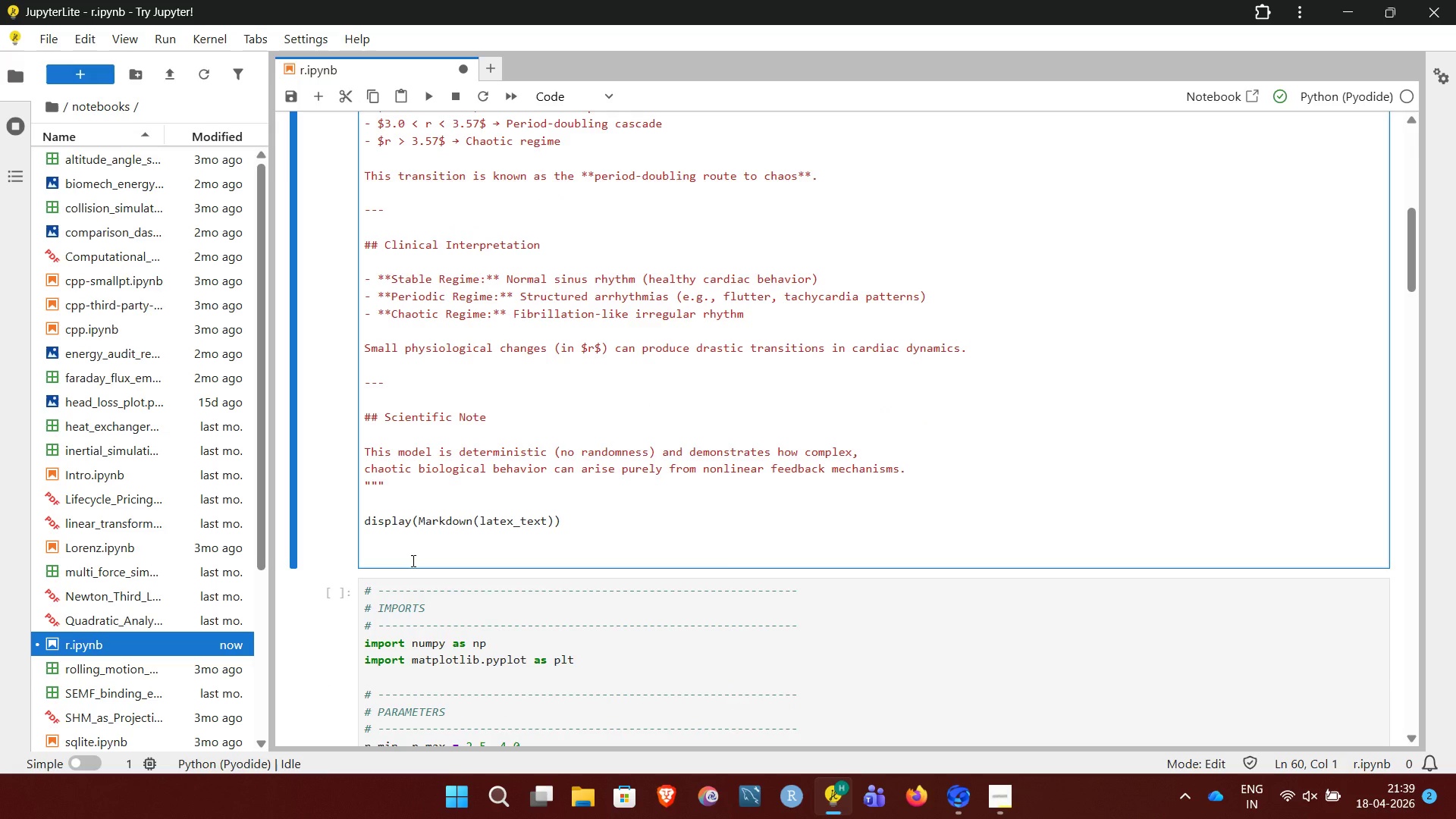 
left_click_drag(start_coordinate=[412, 560], to_coordinate=[372, 531])
 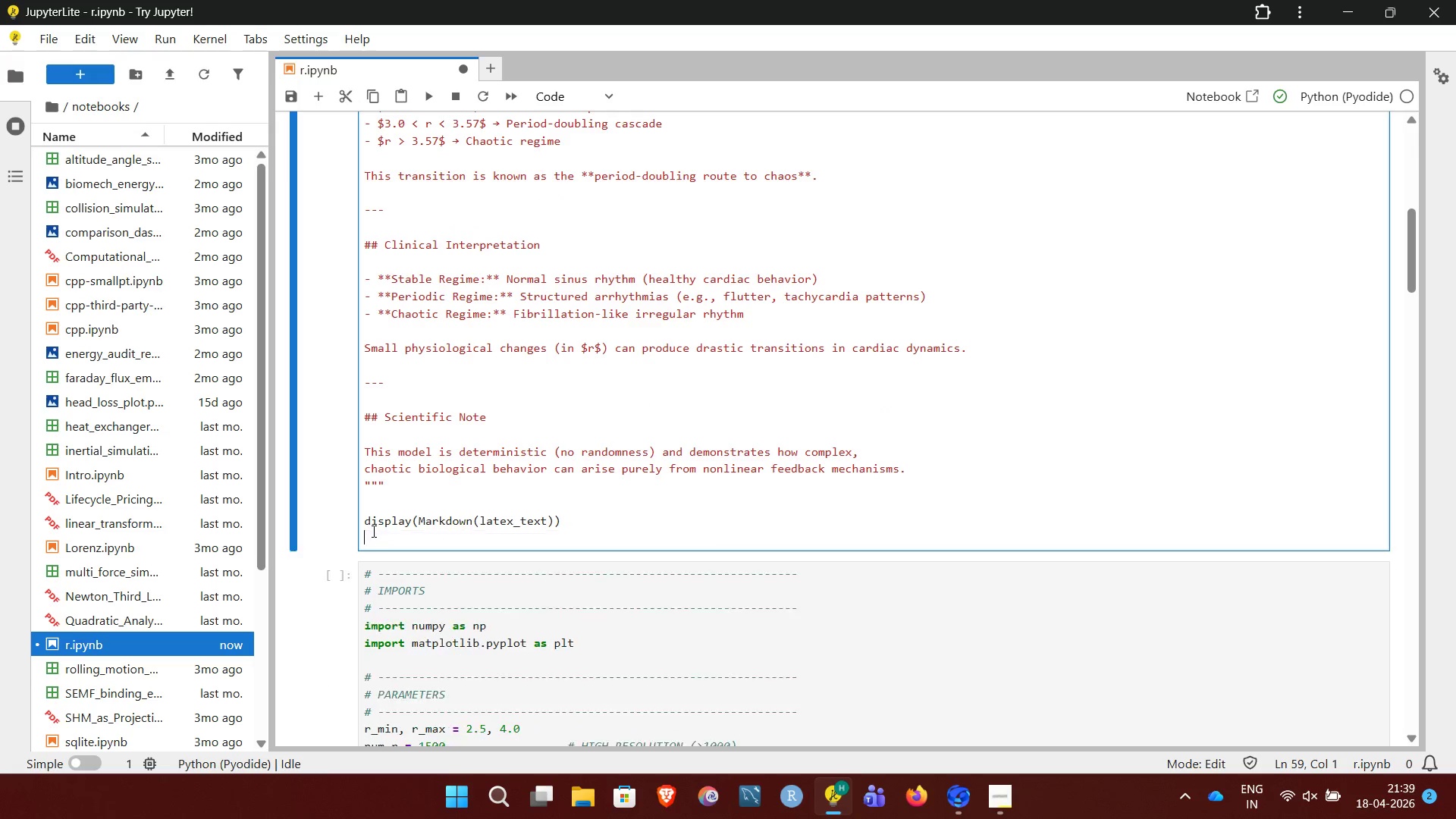 
key(Backspace)
 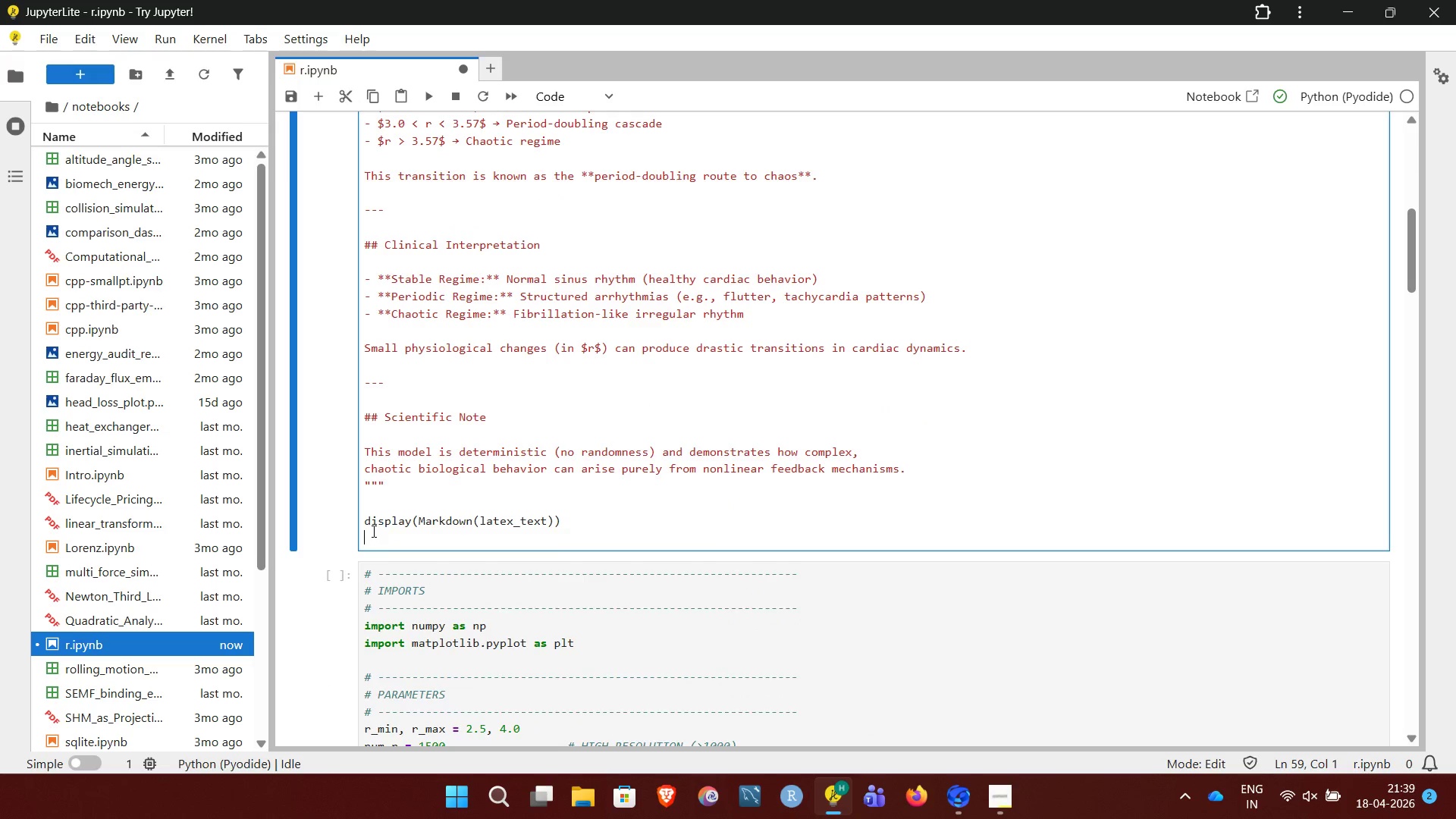 
key(Backspace)
 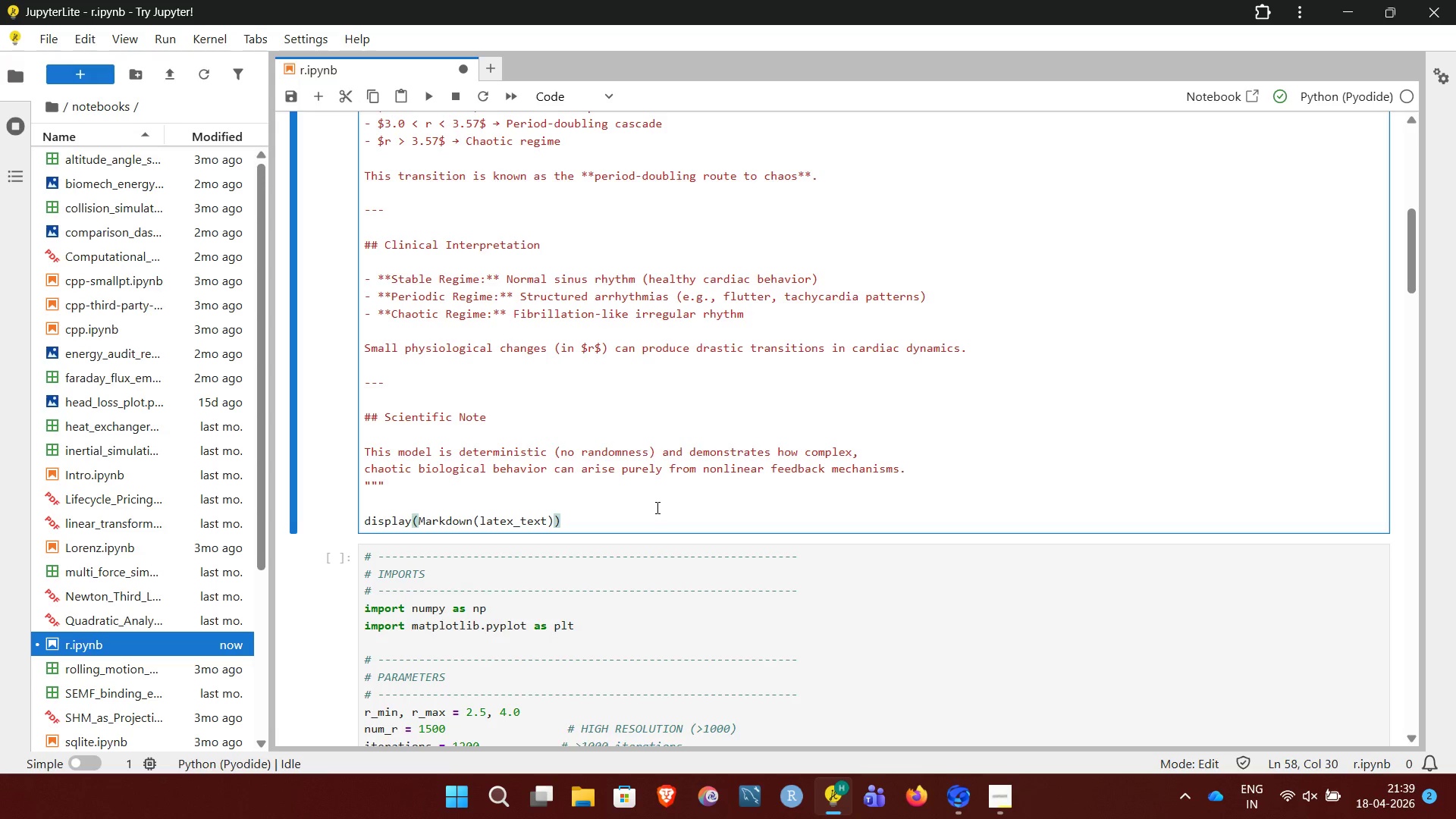 
key(Control+Enter)
 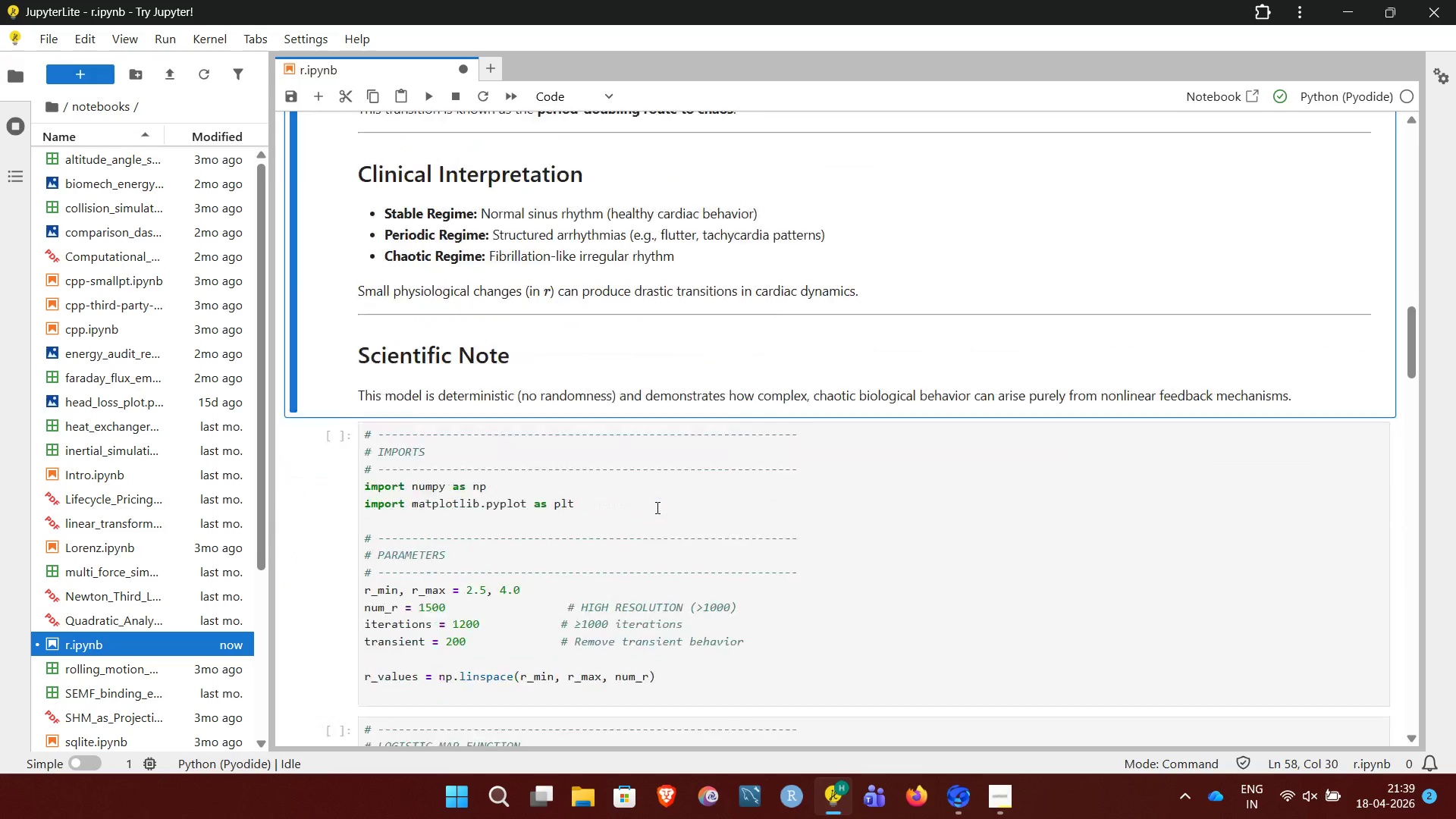 
left_click([911, 446])
 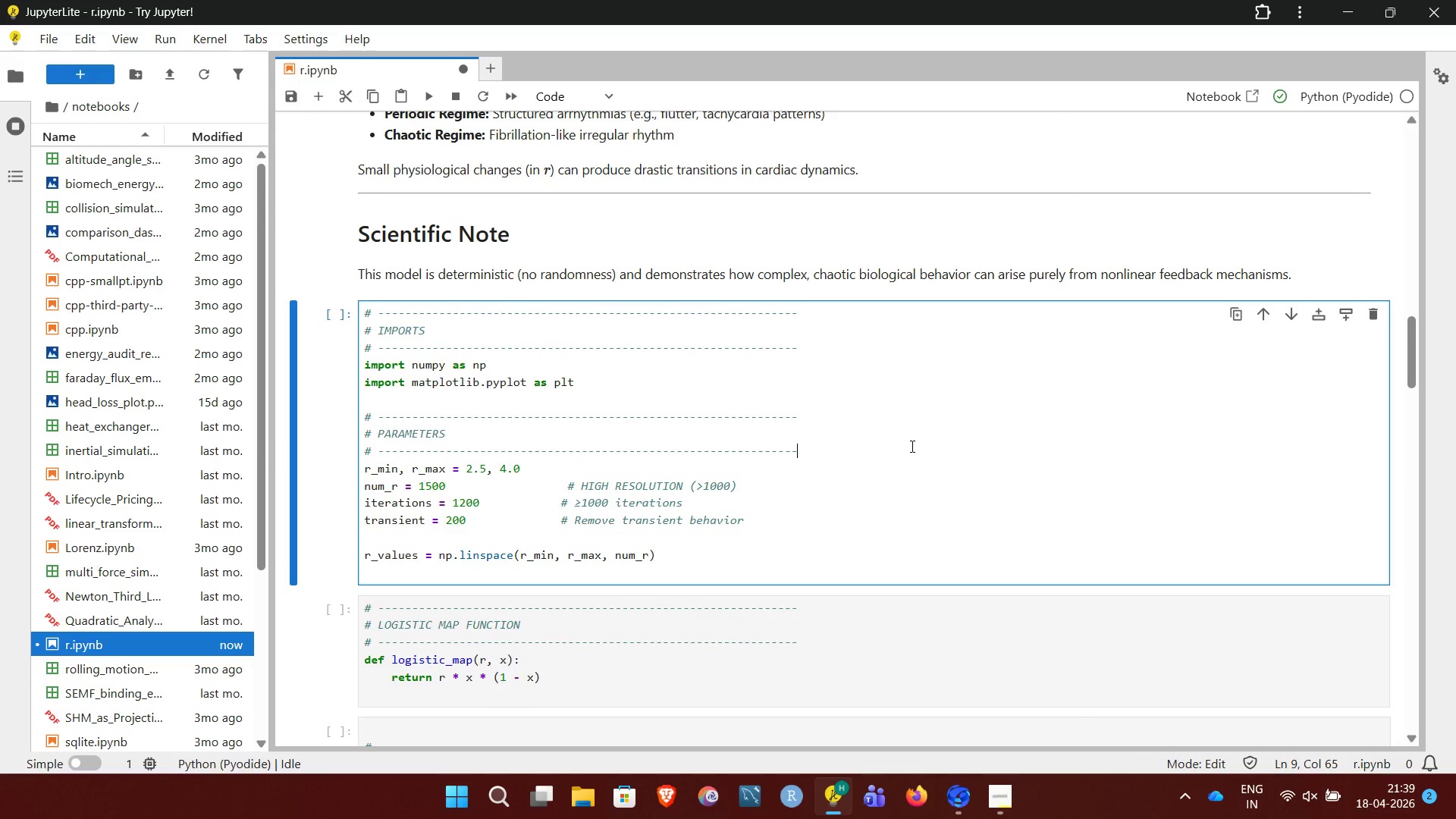 
key(Control+Enter)
 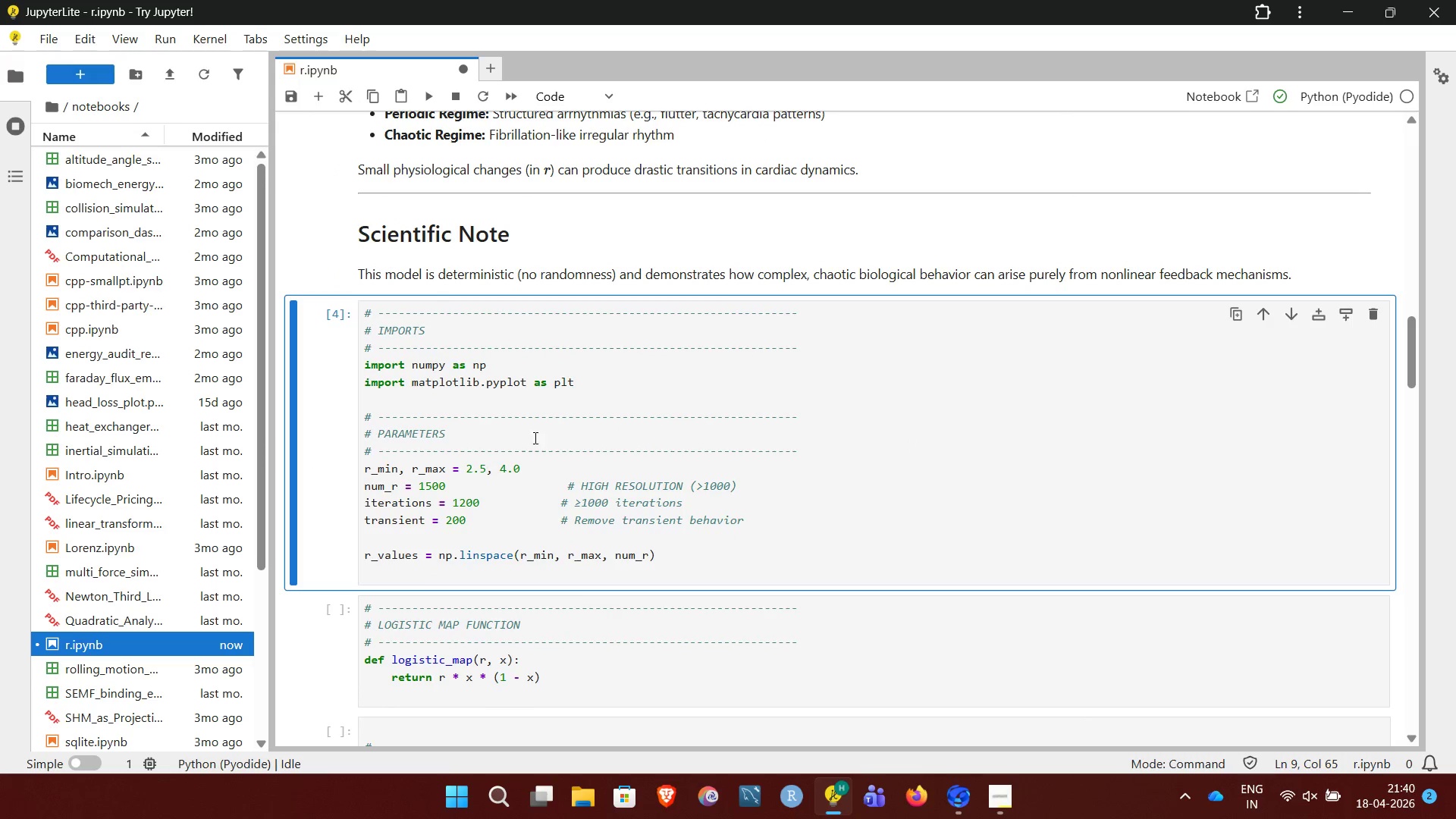 
left_click_drag(start_coordinate=[366, 415], to_coordinate=[696, 571])
 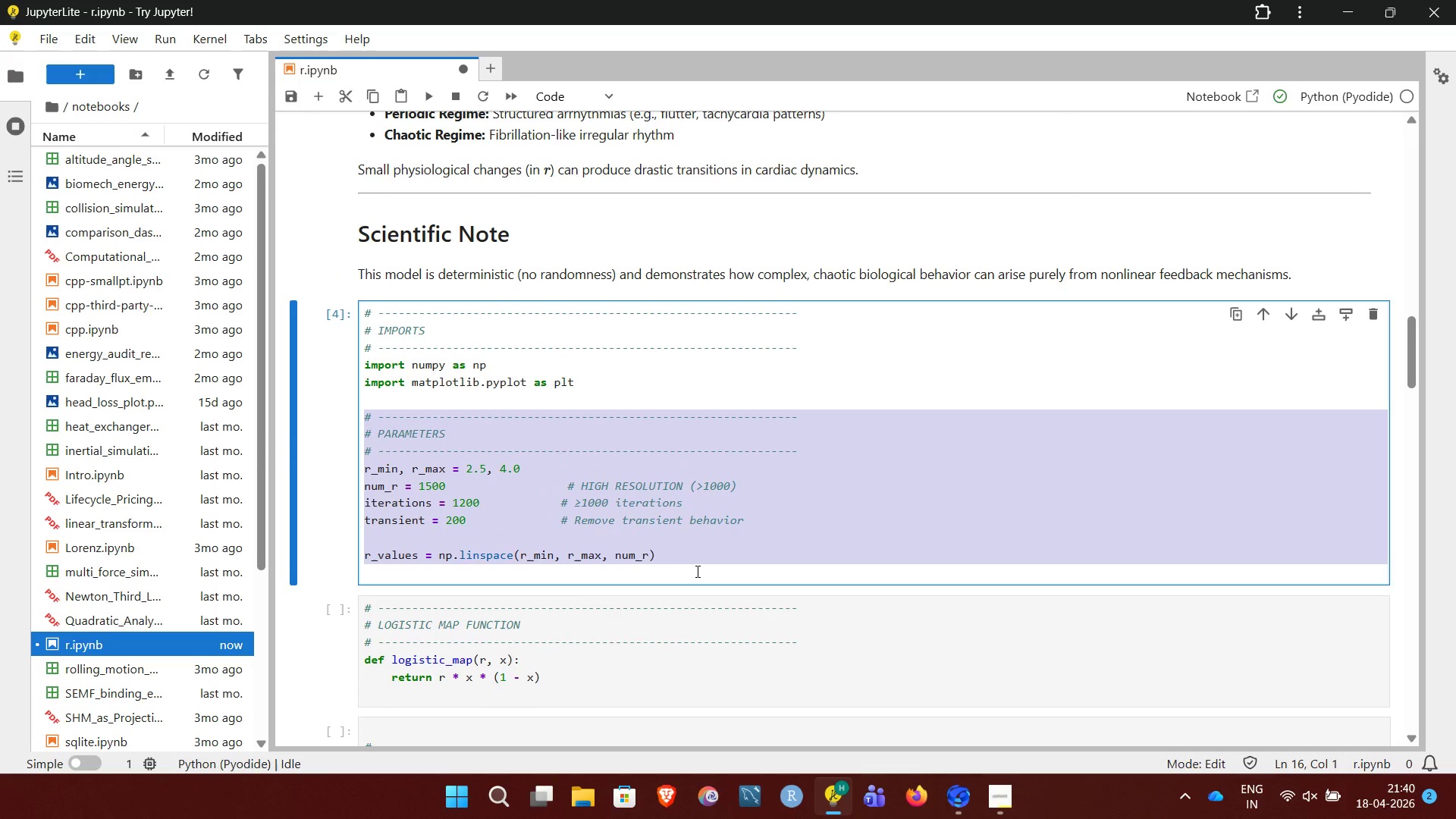 
key(Control+X)
 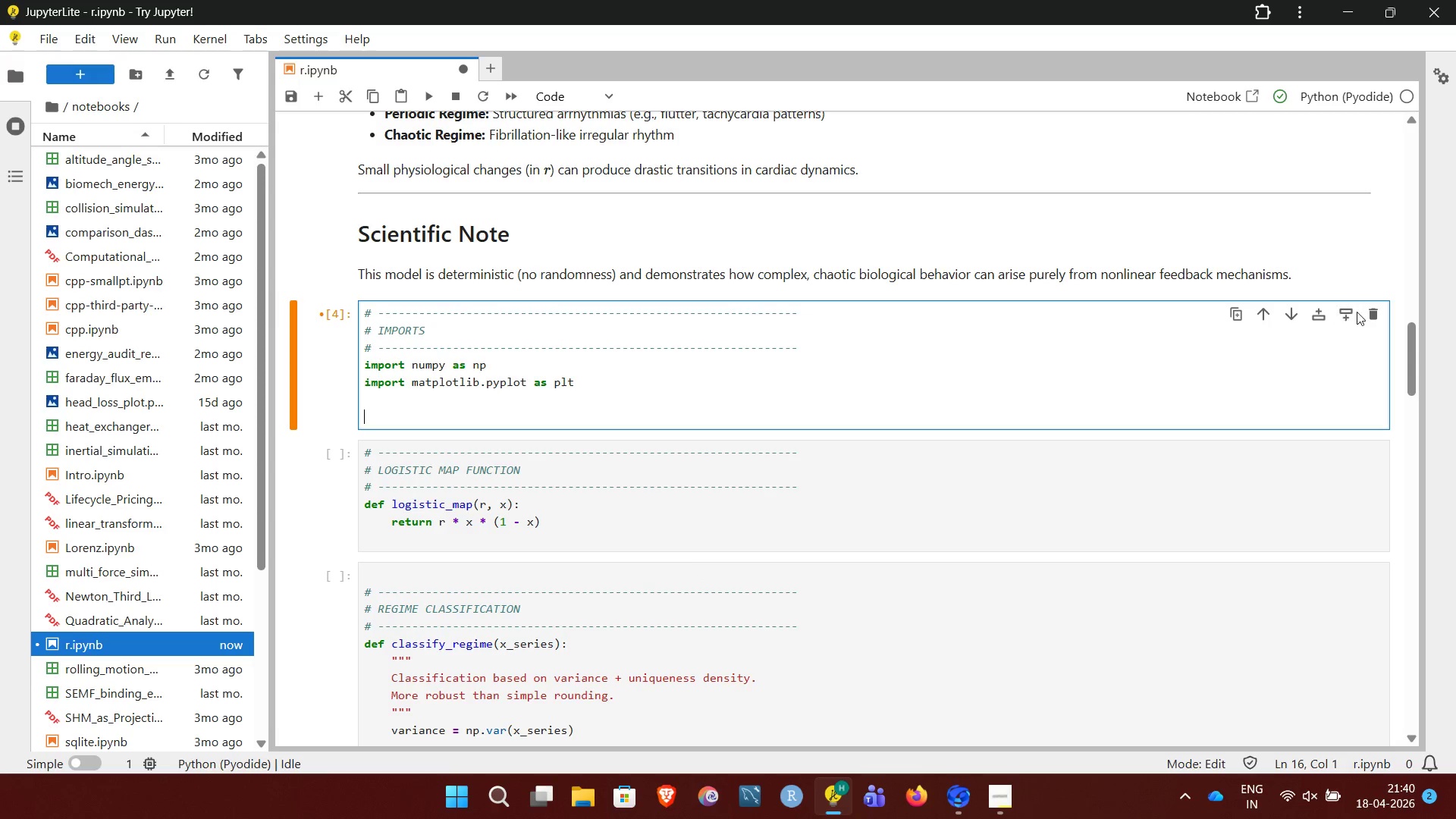 
left_click([1349, 317])
 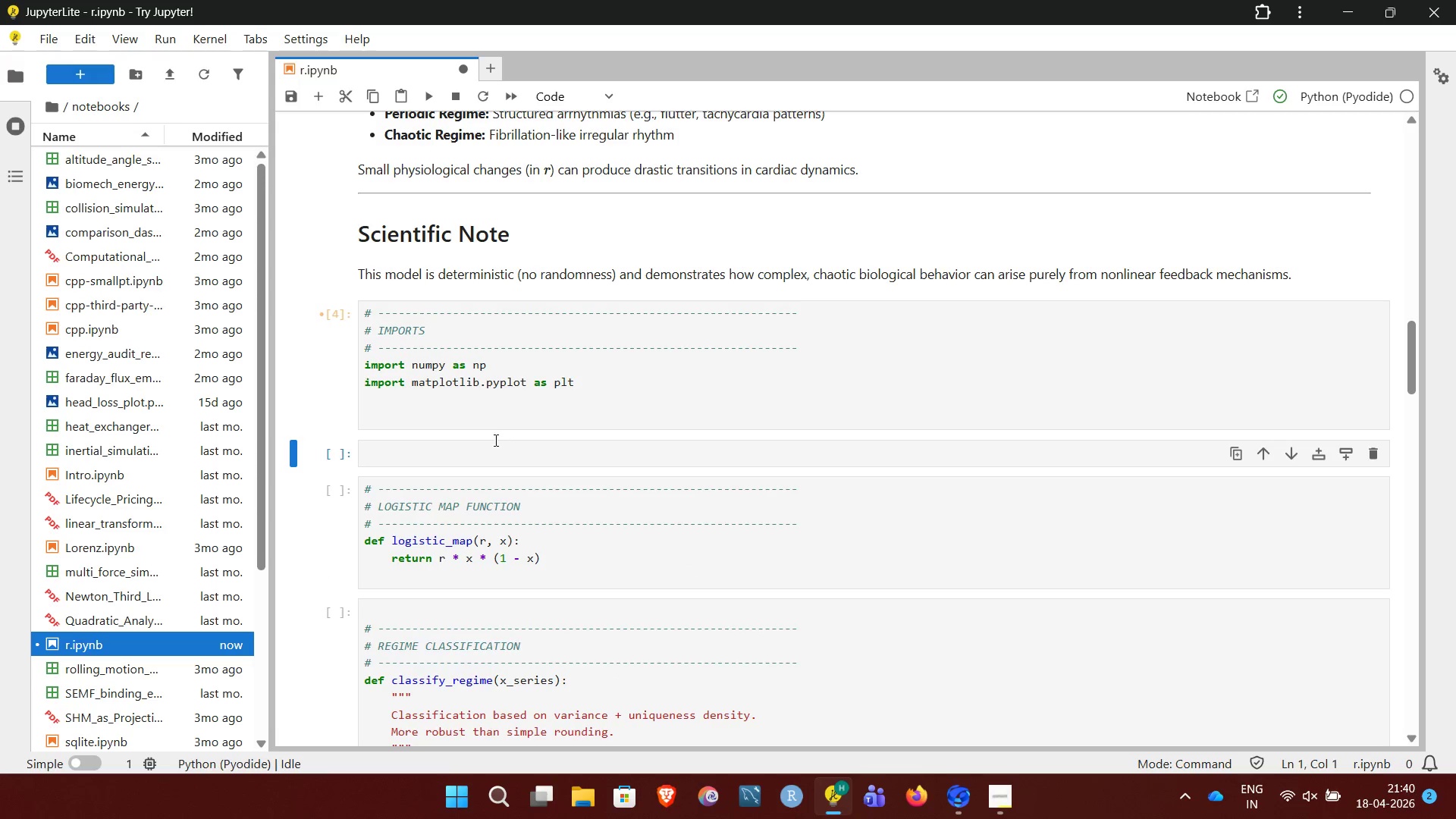 
left_click([497, 449])
 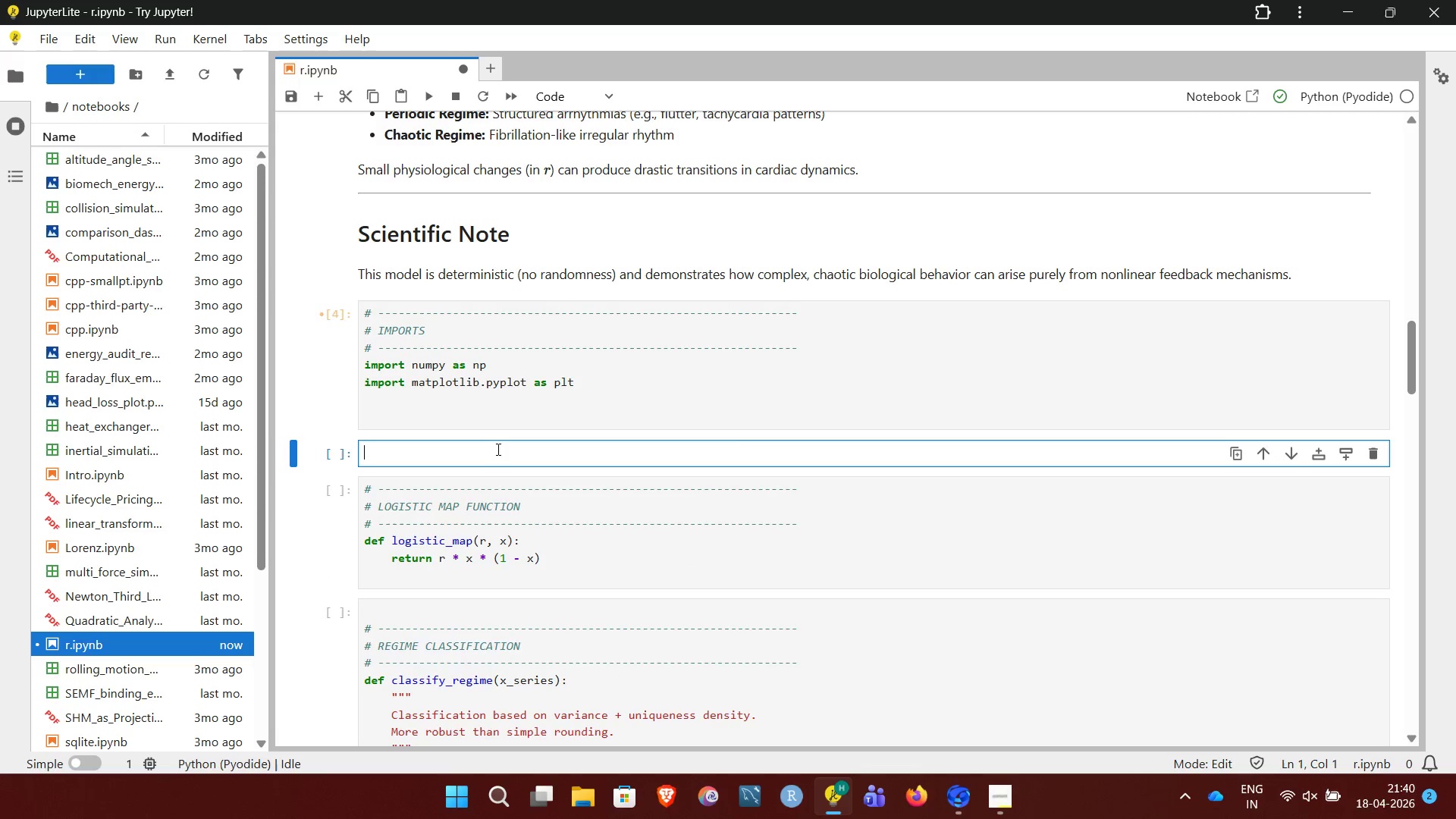 
key(Control+V)
 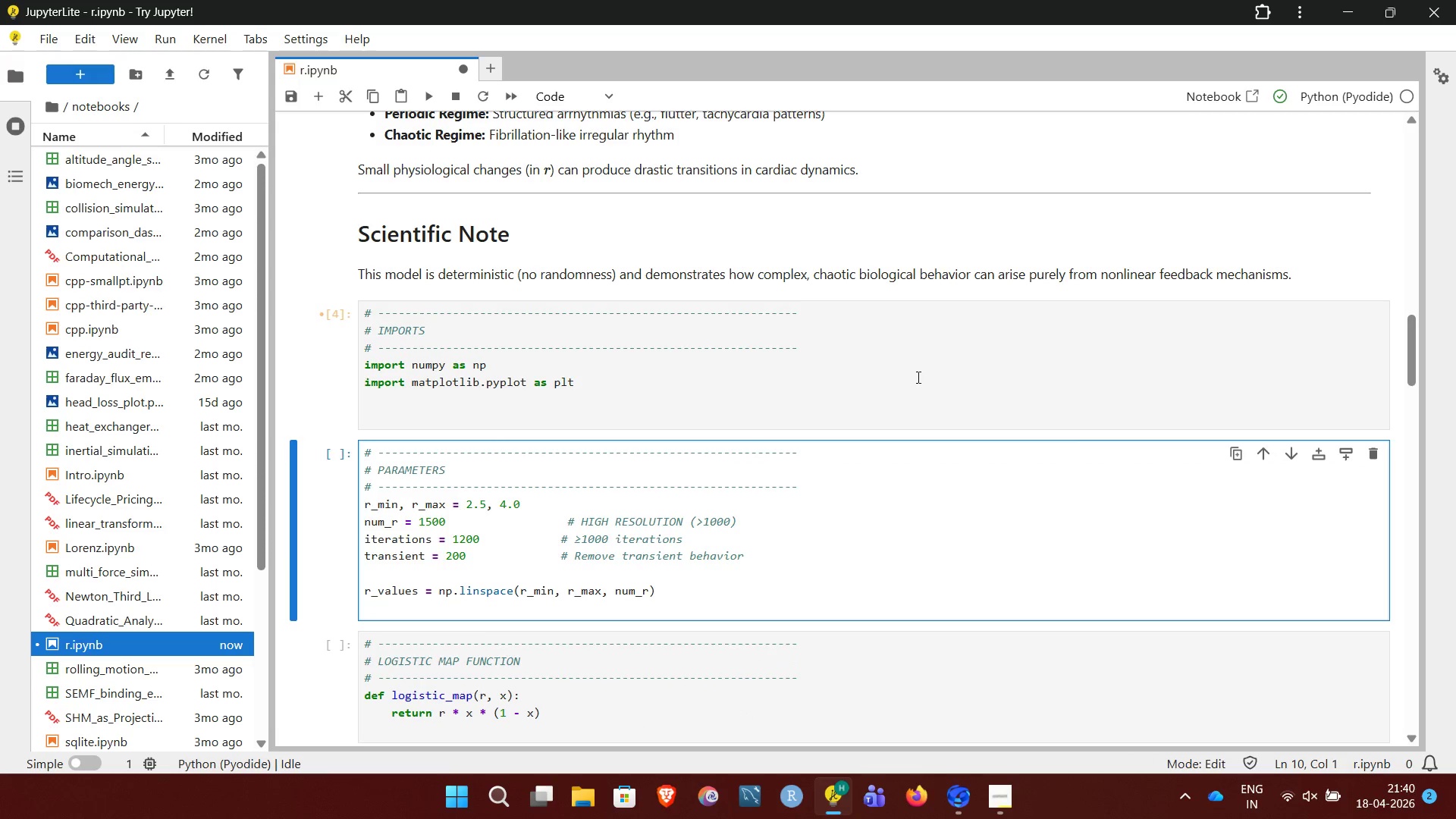 
left_click([927, 377])
 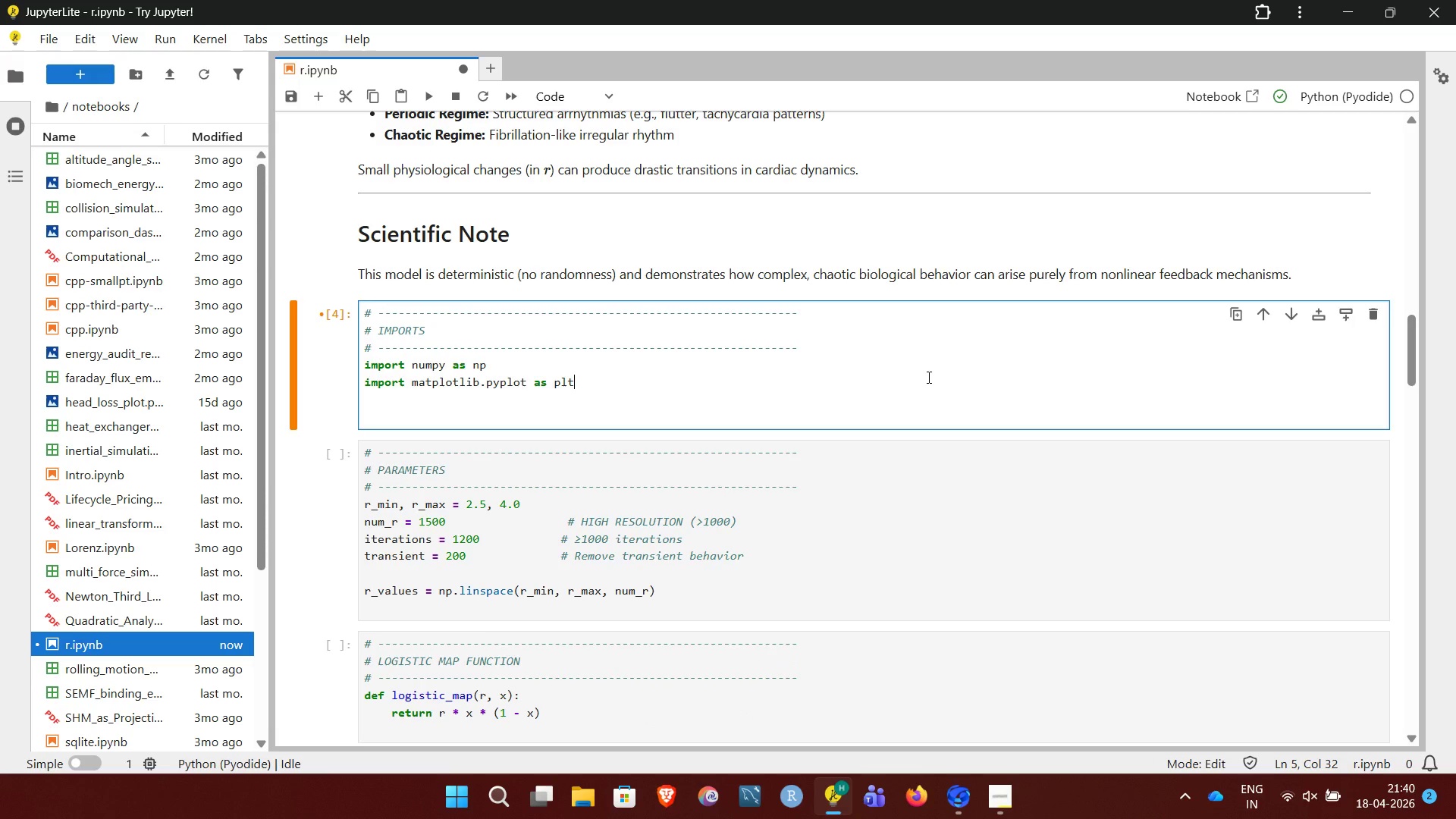 
key(Control+Enter)
 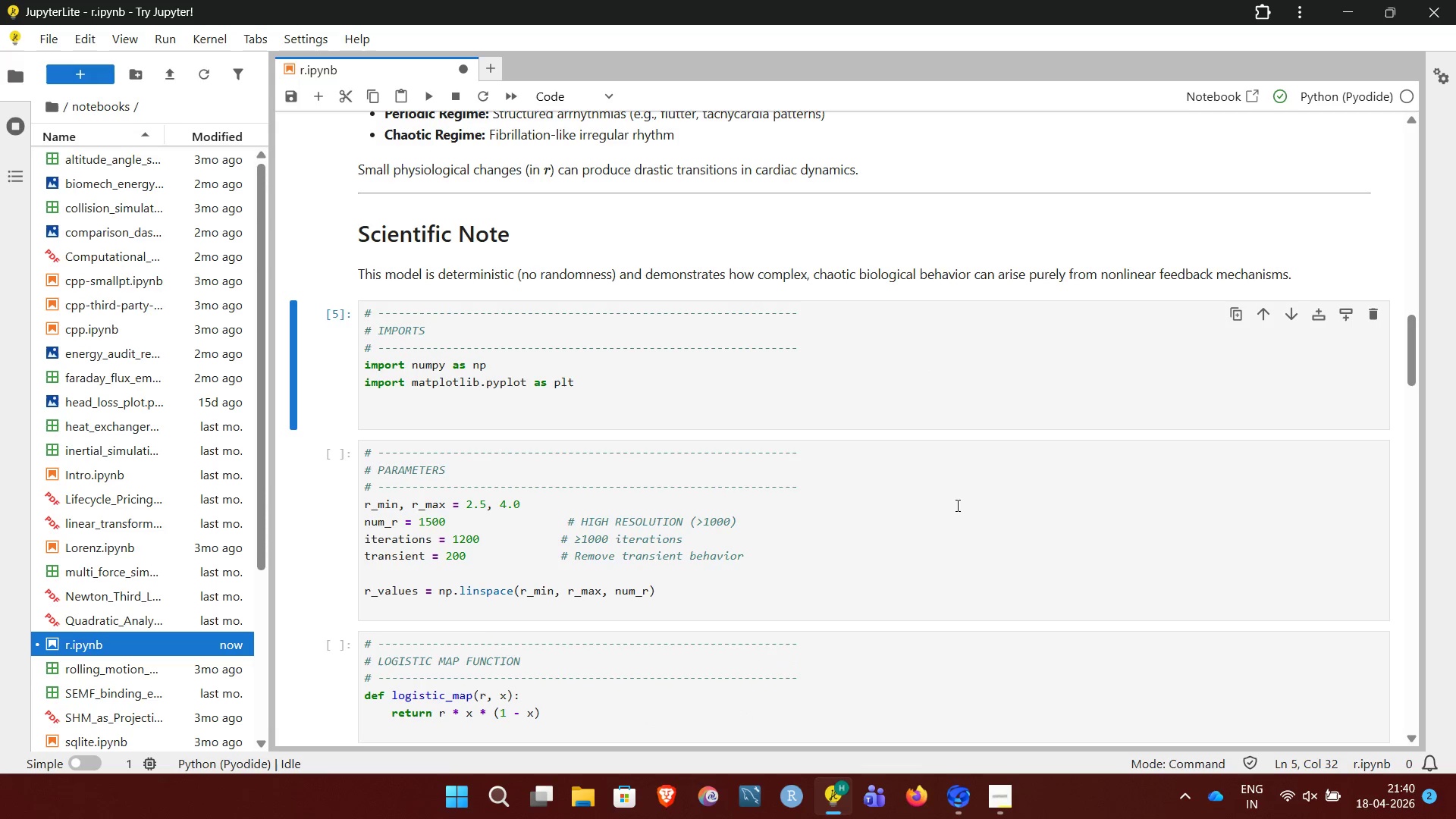 
left_click([961, 516])
 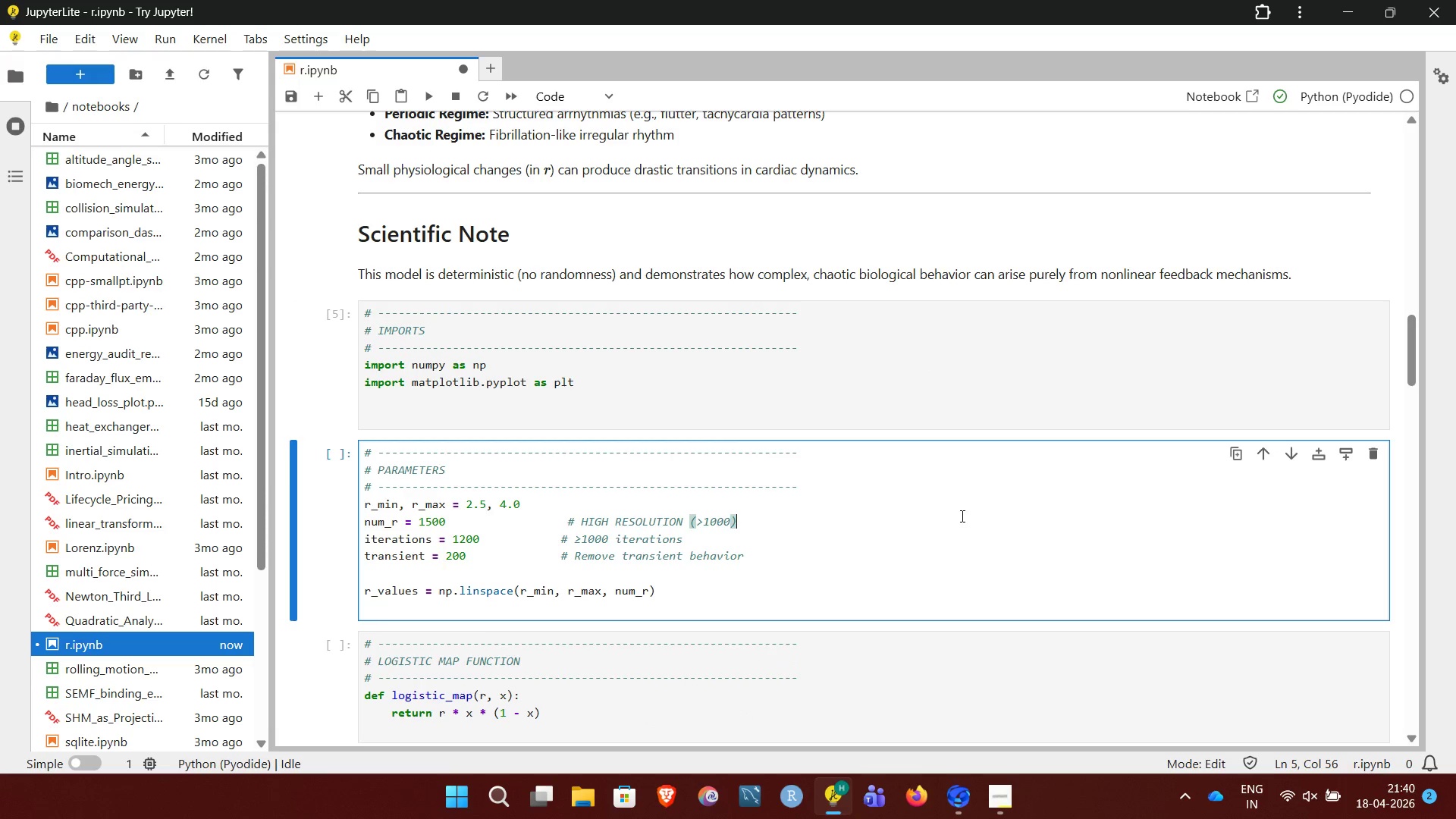 
key(Control+Enter)
 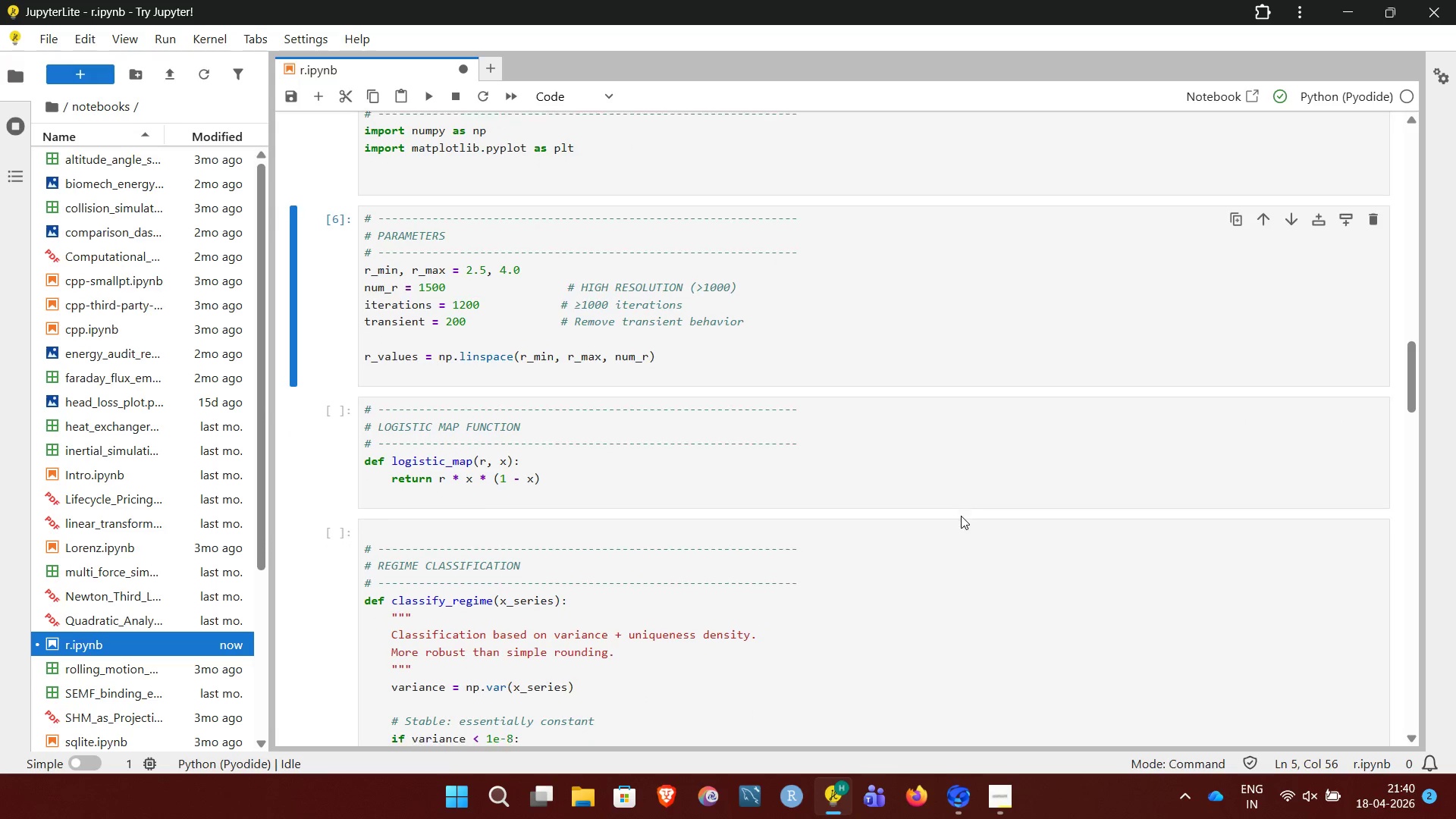 
left_click([998, 458])
 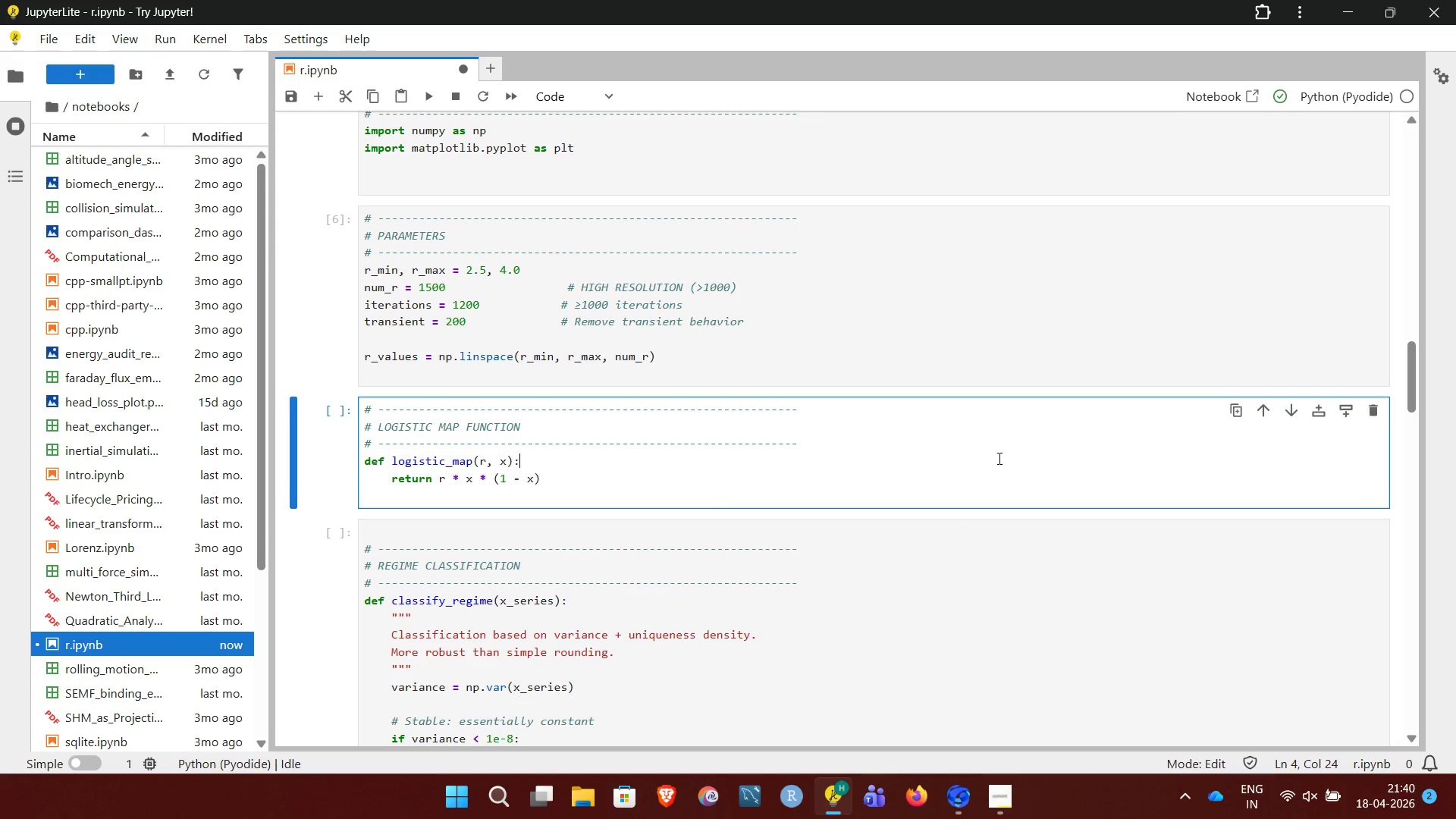 
key(Control+Enter)
 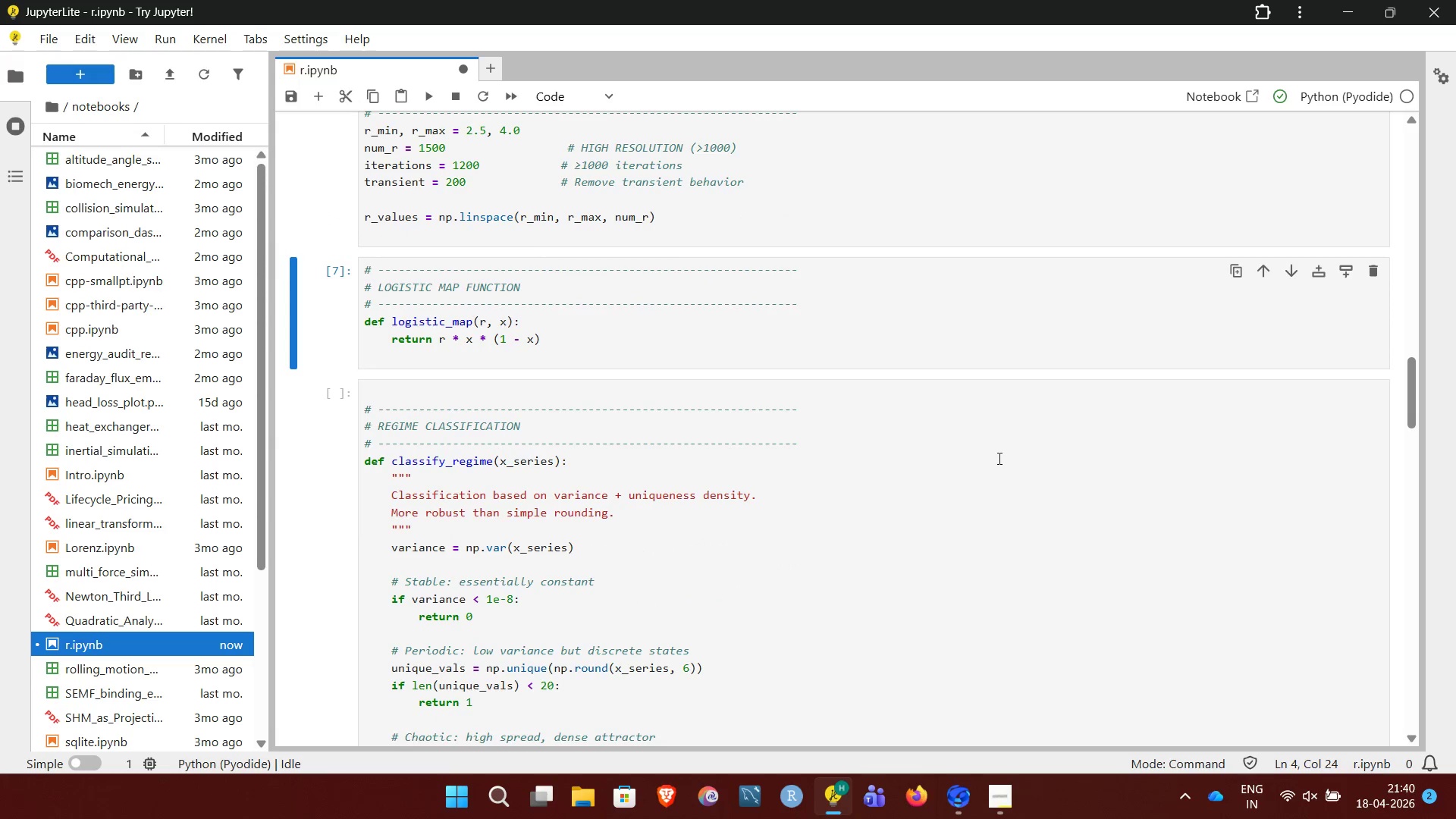 
left_click([1013, 453])
 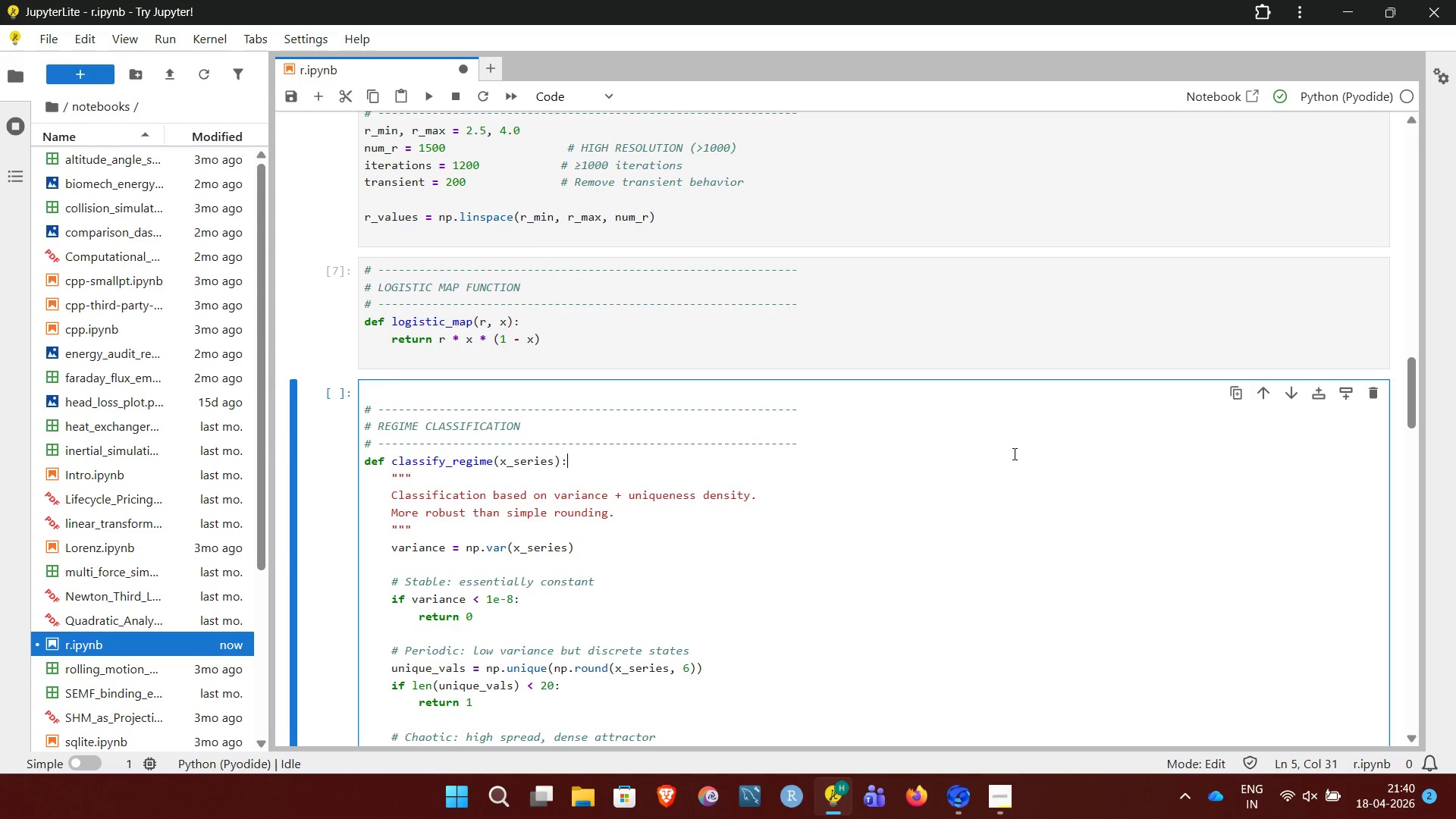 
key(Control+Enter)
 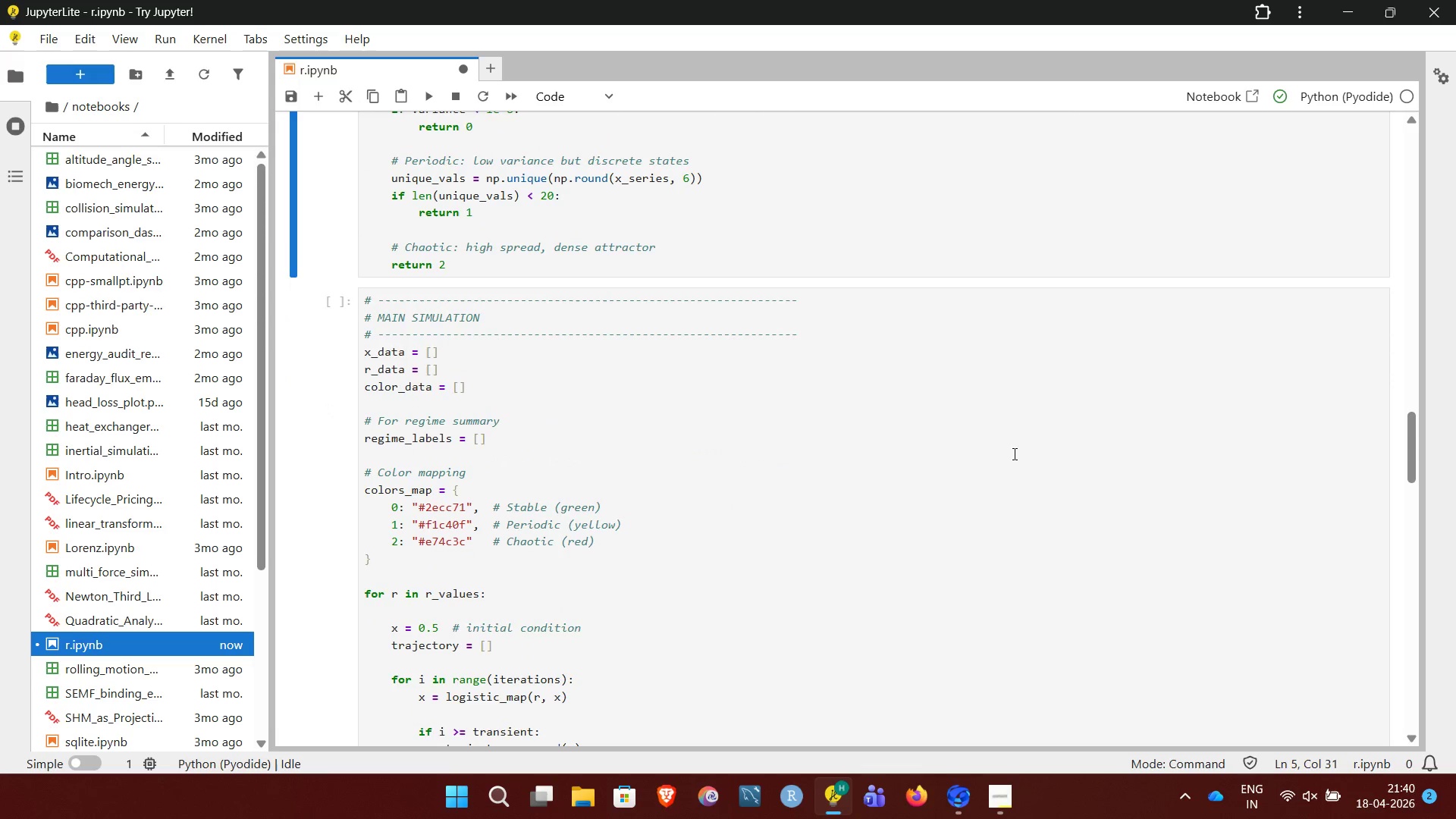 
left_click([957, 429])
 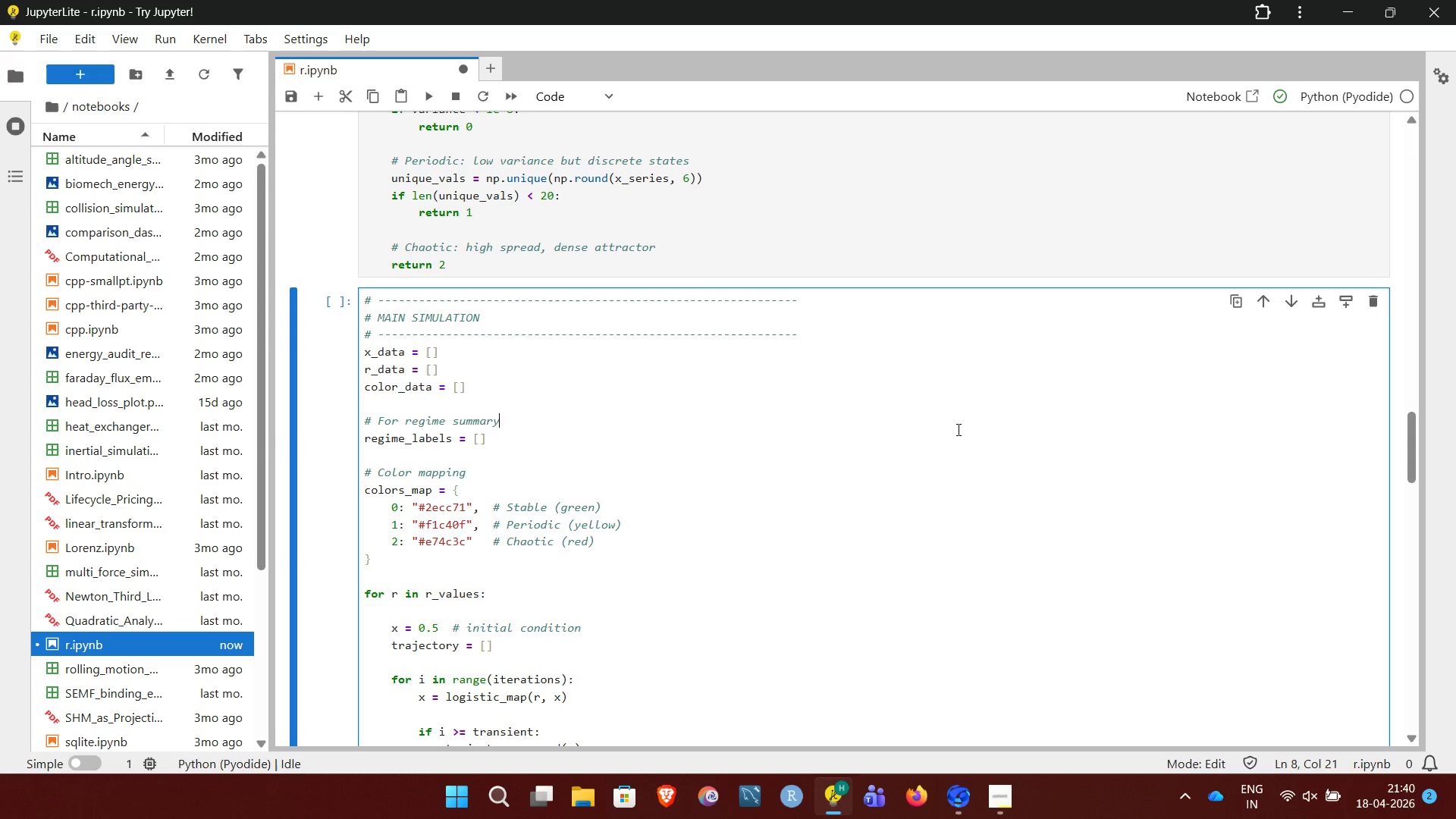 
key(Control+Enter)
 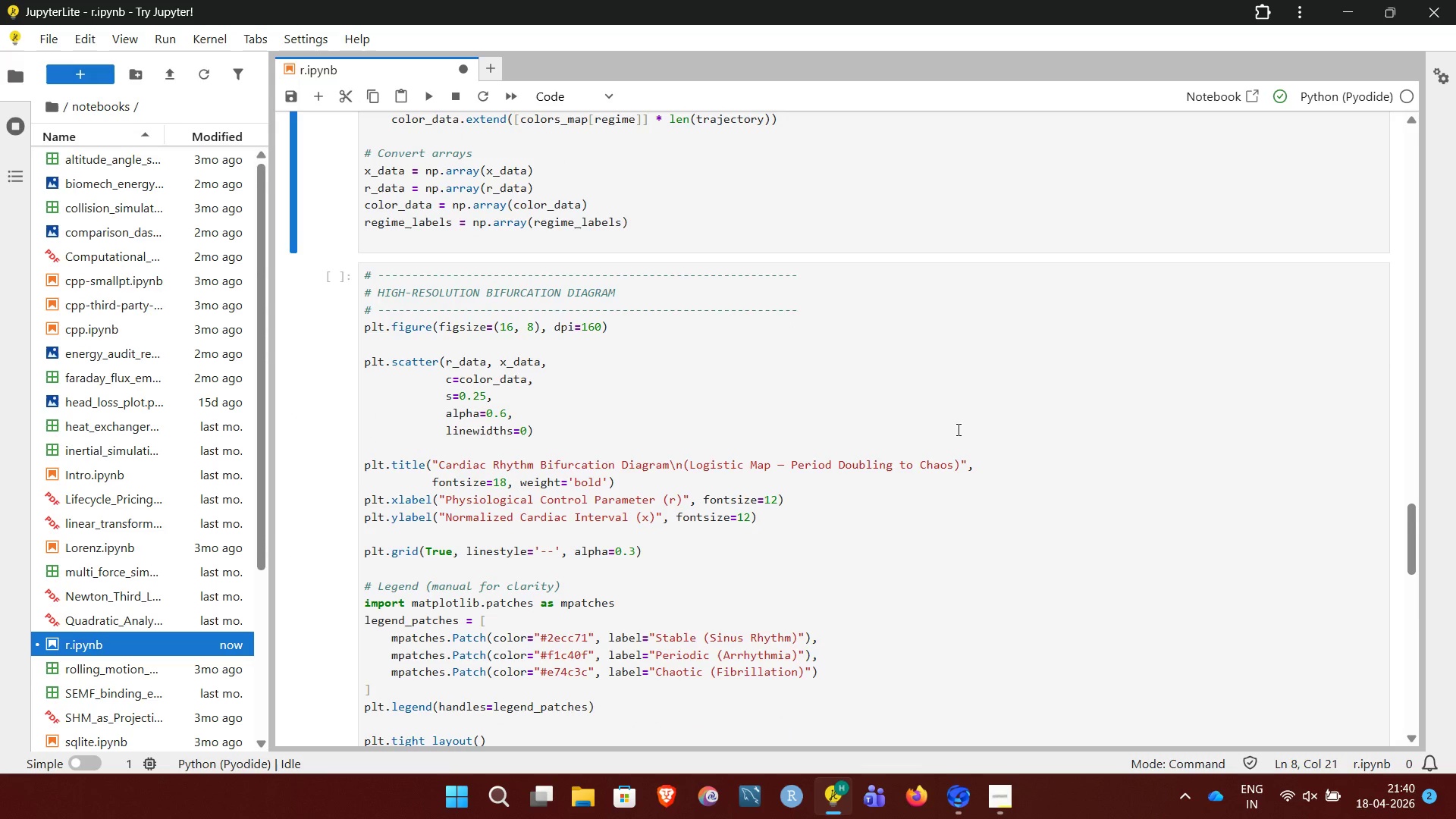 
wait(9.17)
 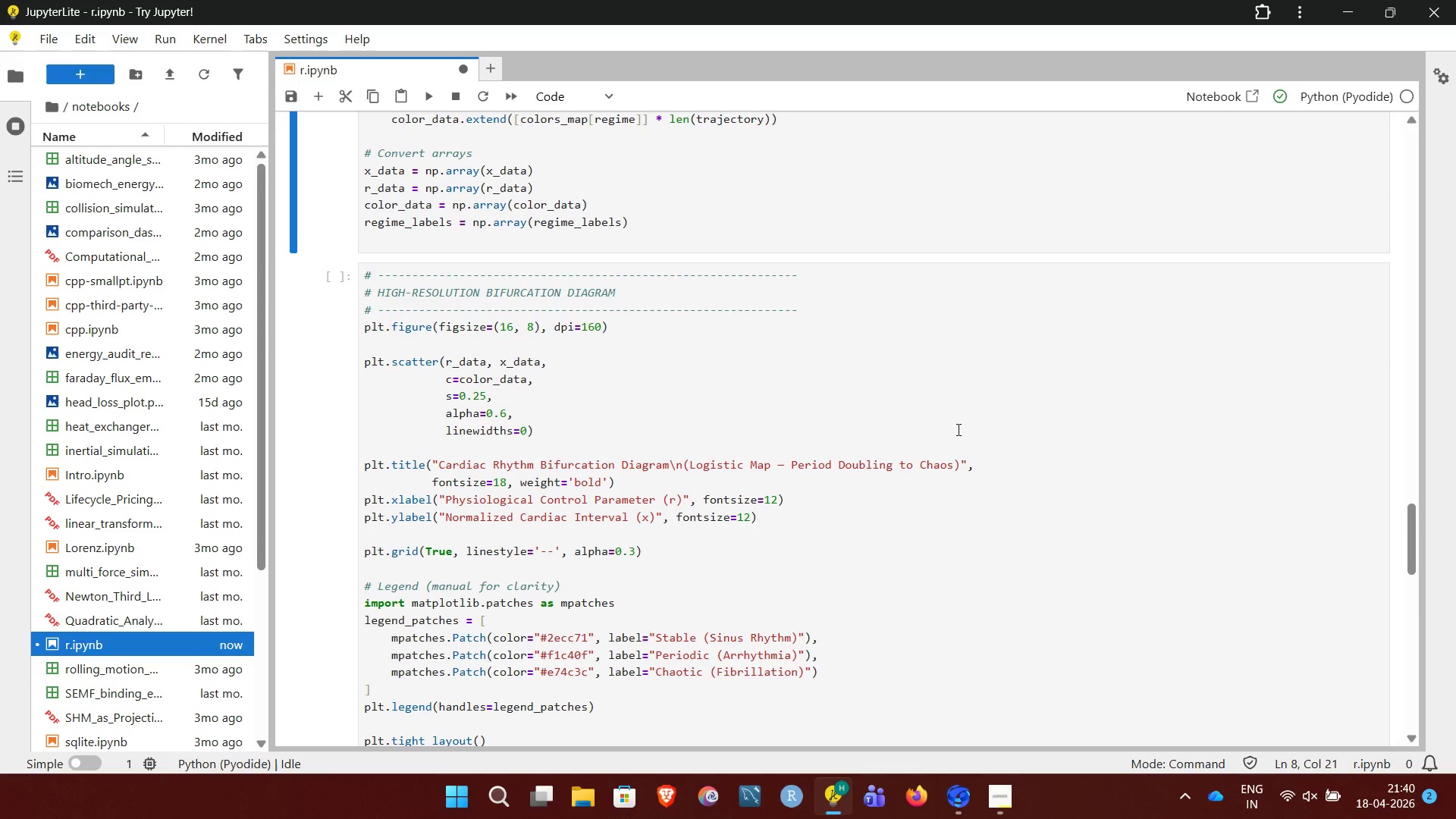 
left_click([1127, 419])
 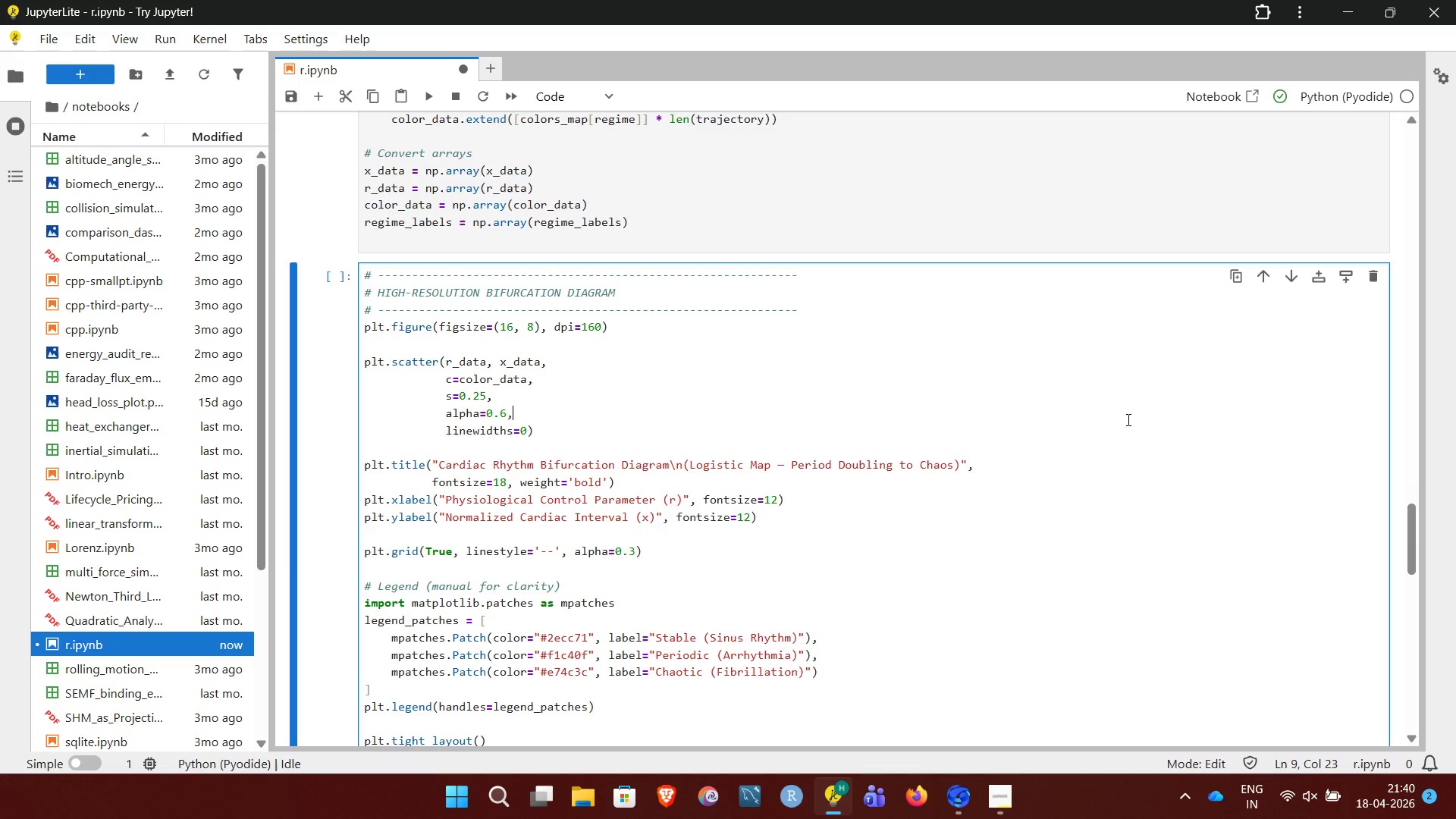 
key(Control+Enter)
 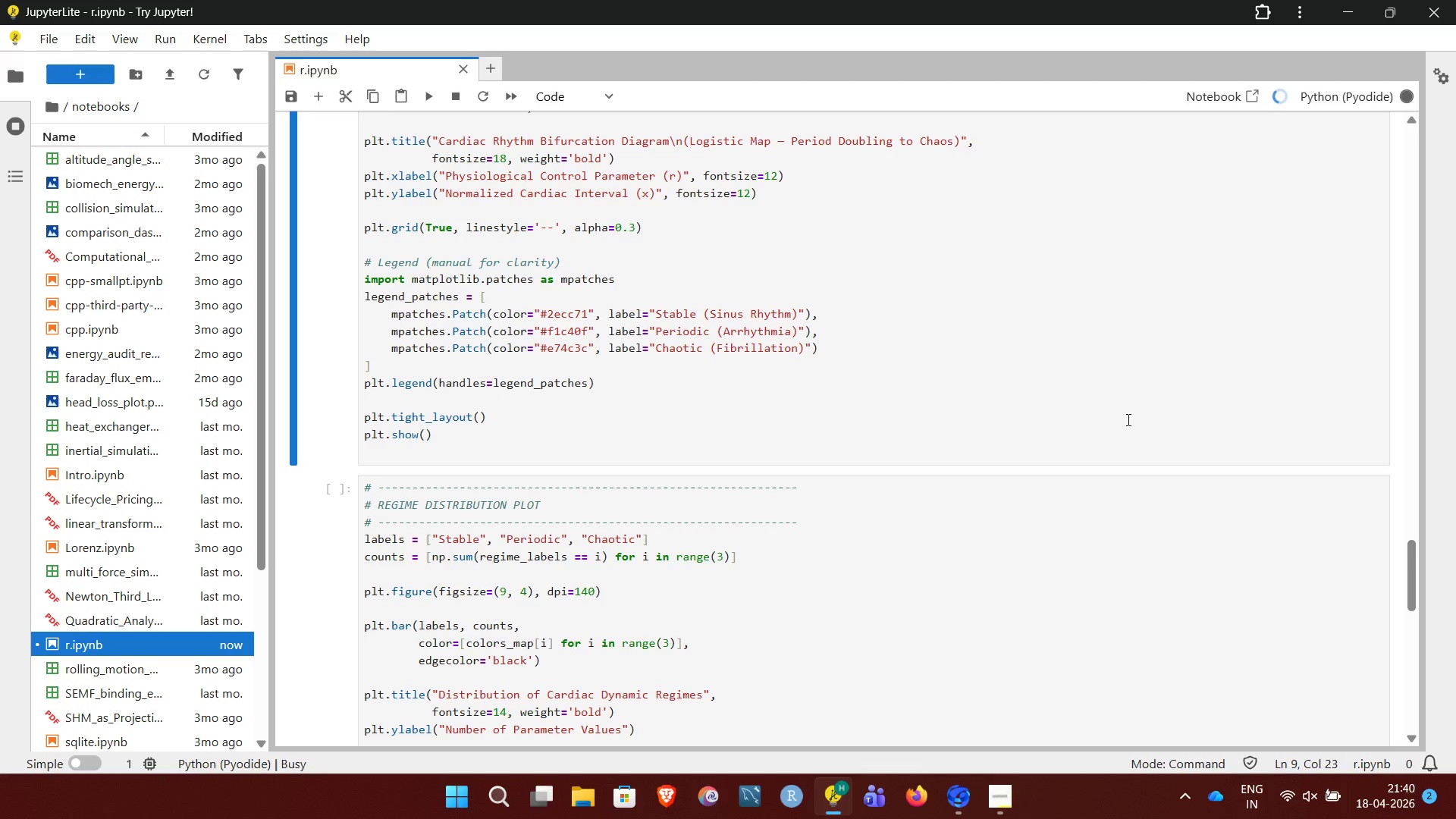 
wait(33.92)
 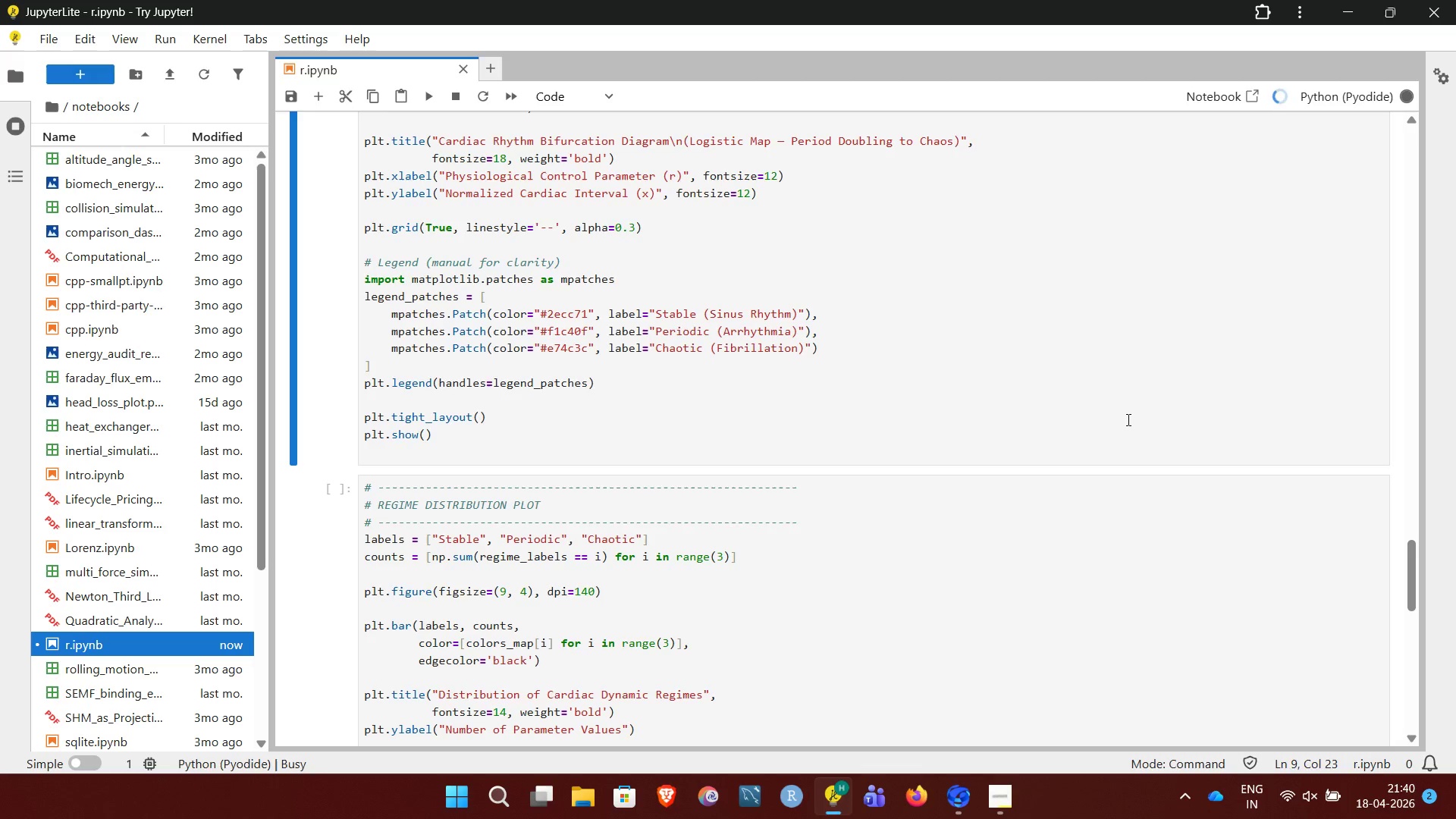 
left_click([1035, 519])
 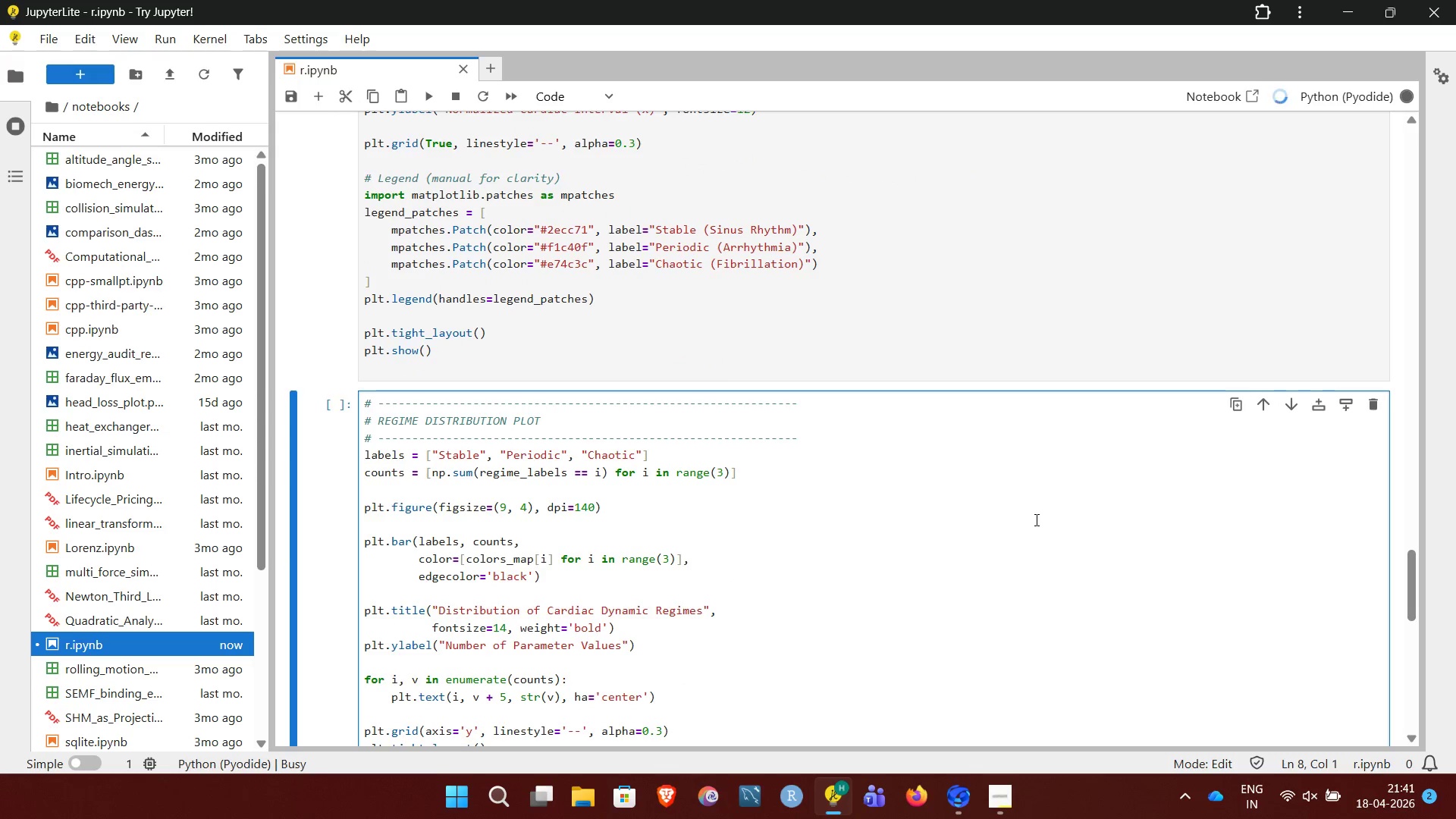 
key(Control+Enter)
 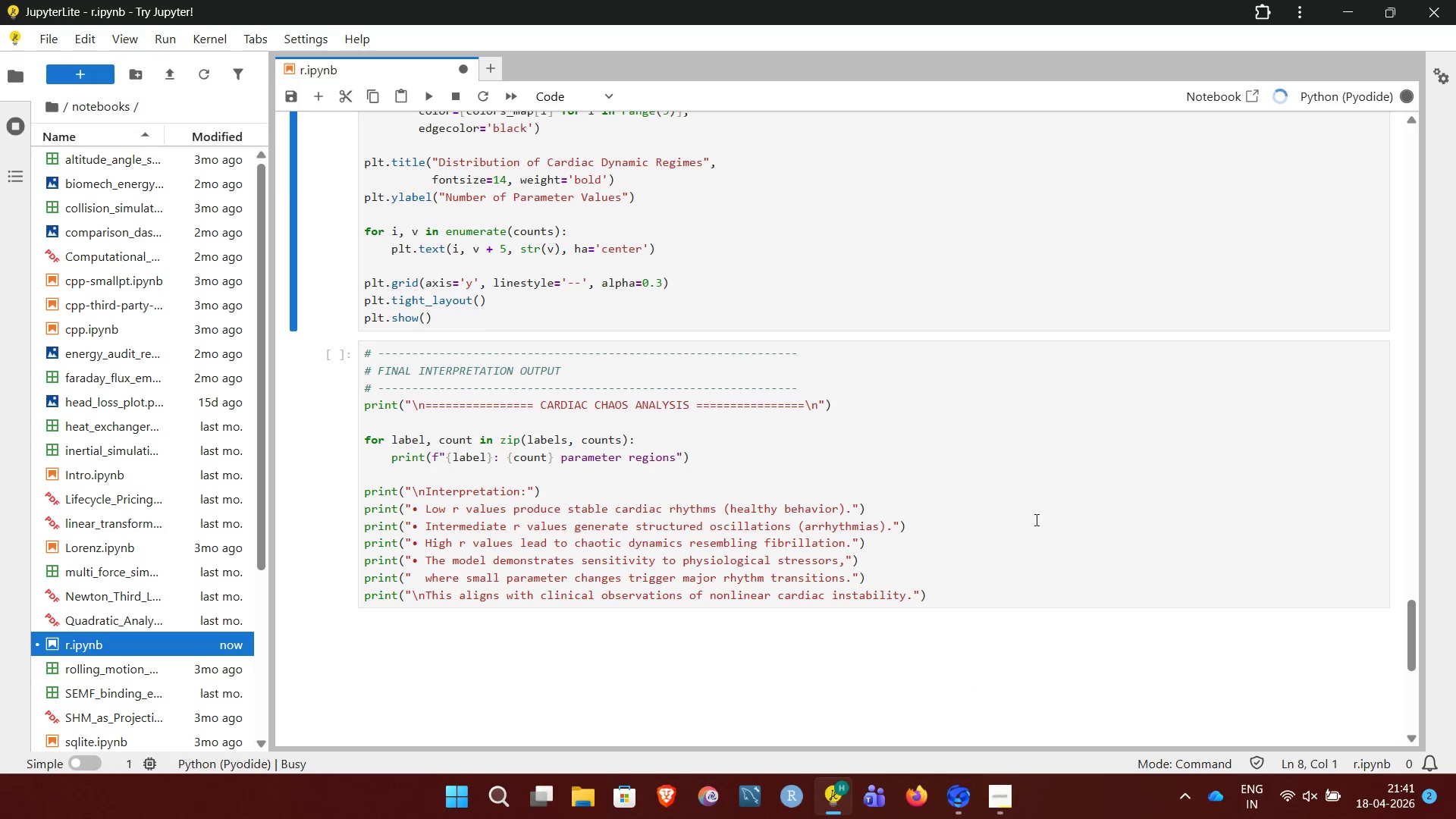 
left_click([1026, 507])
 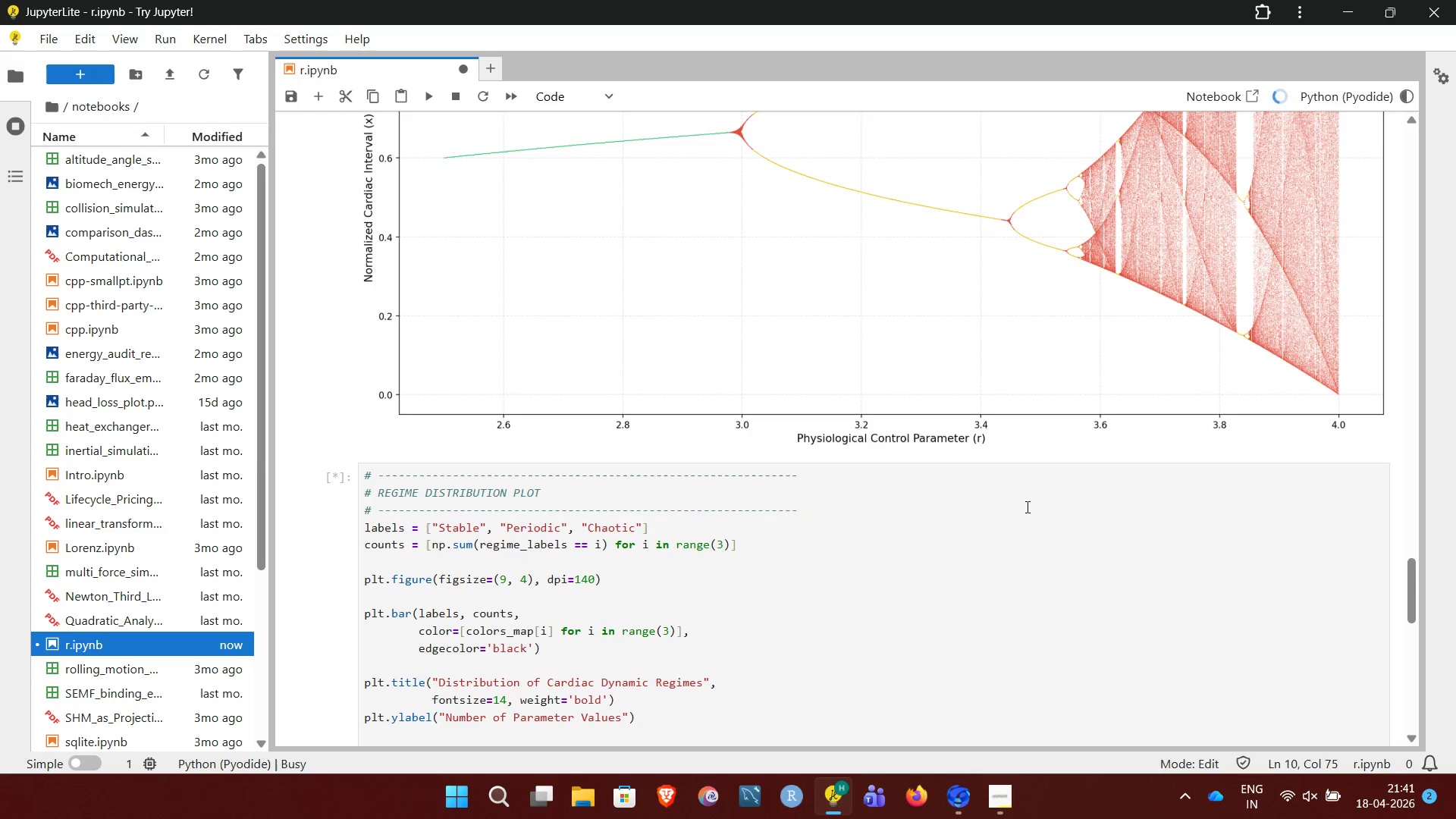 
key(Control+Enter)
 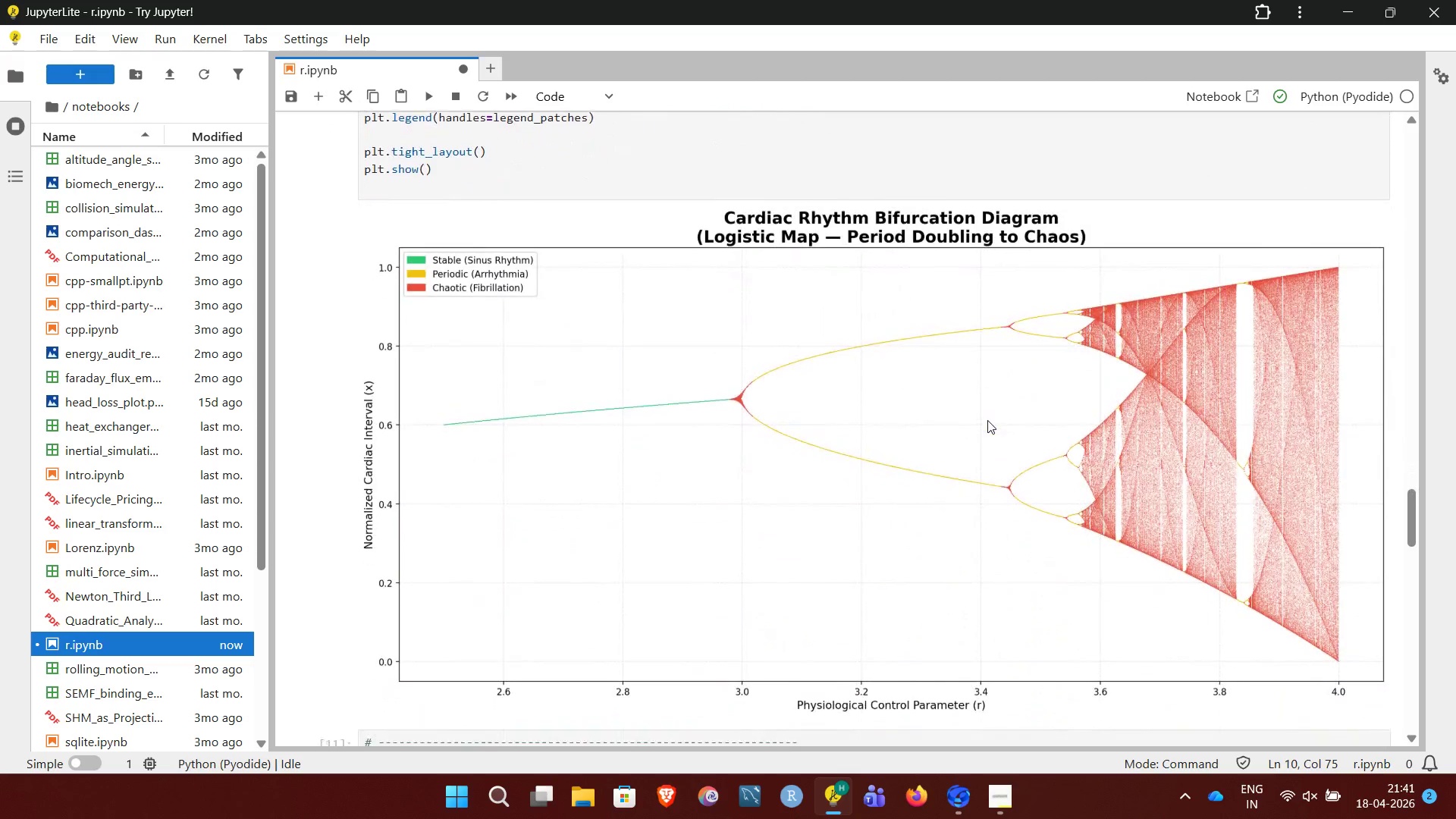 
wait(19.73)
 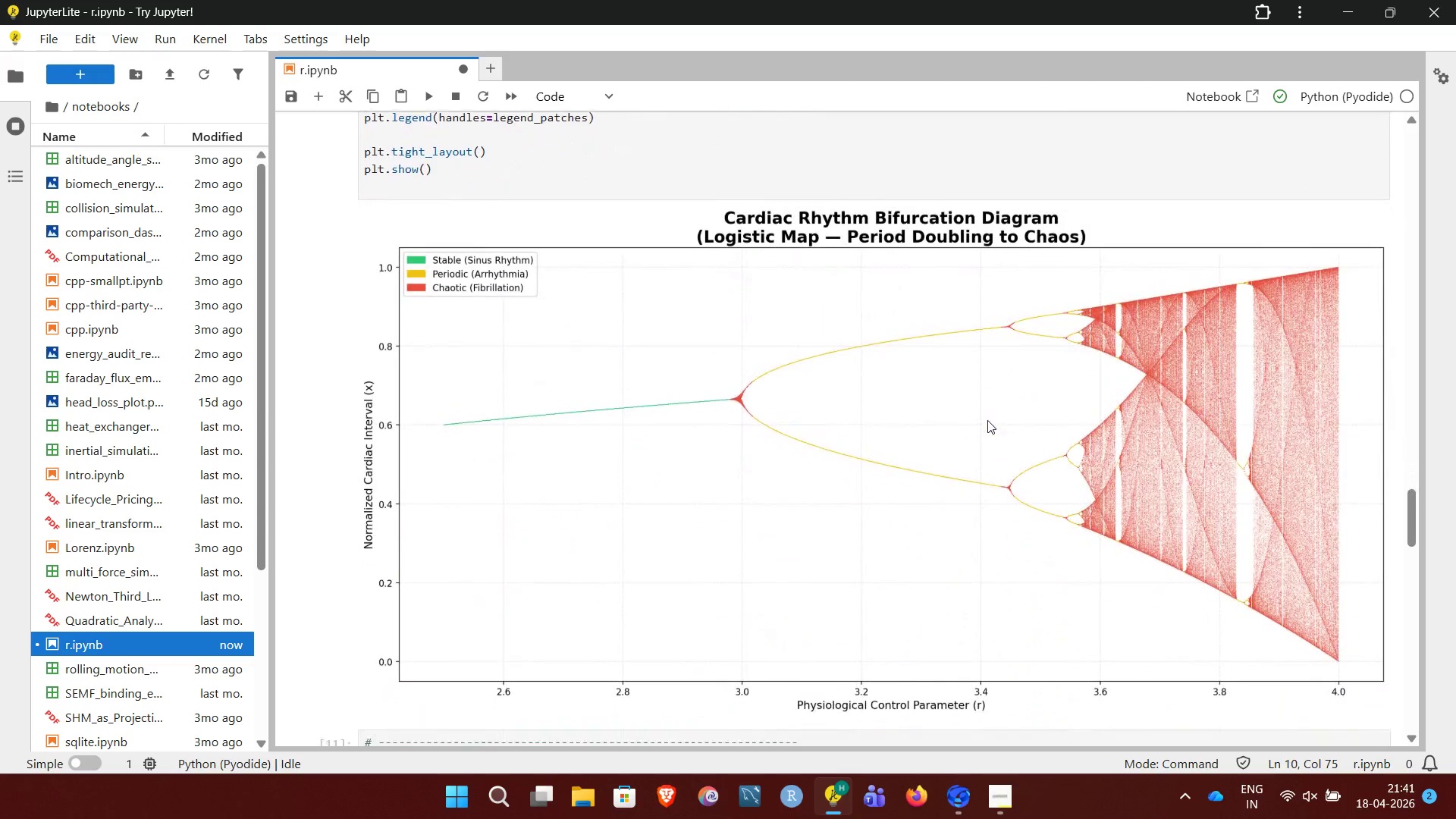 
left_click([49, 36])
 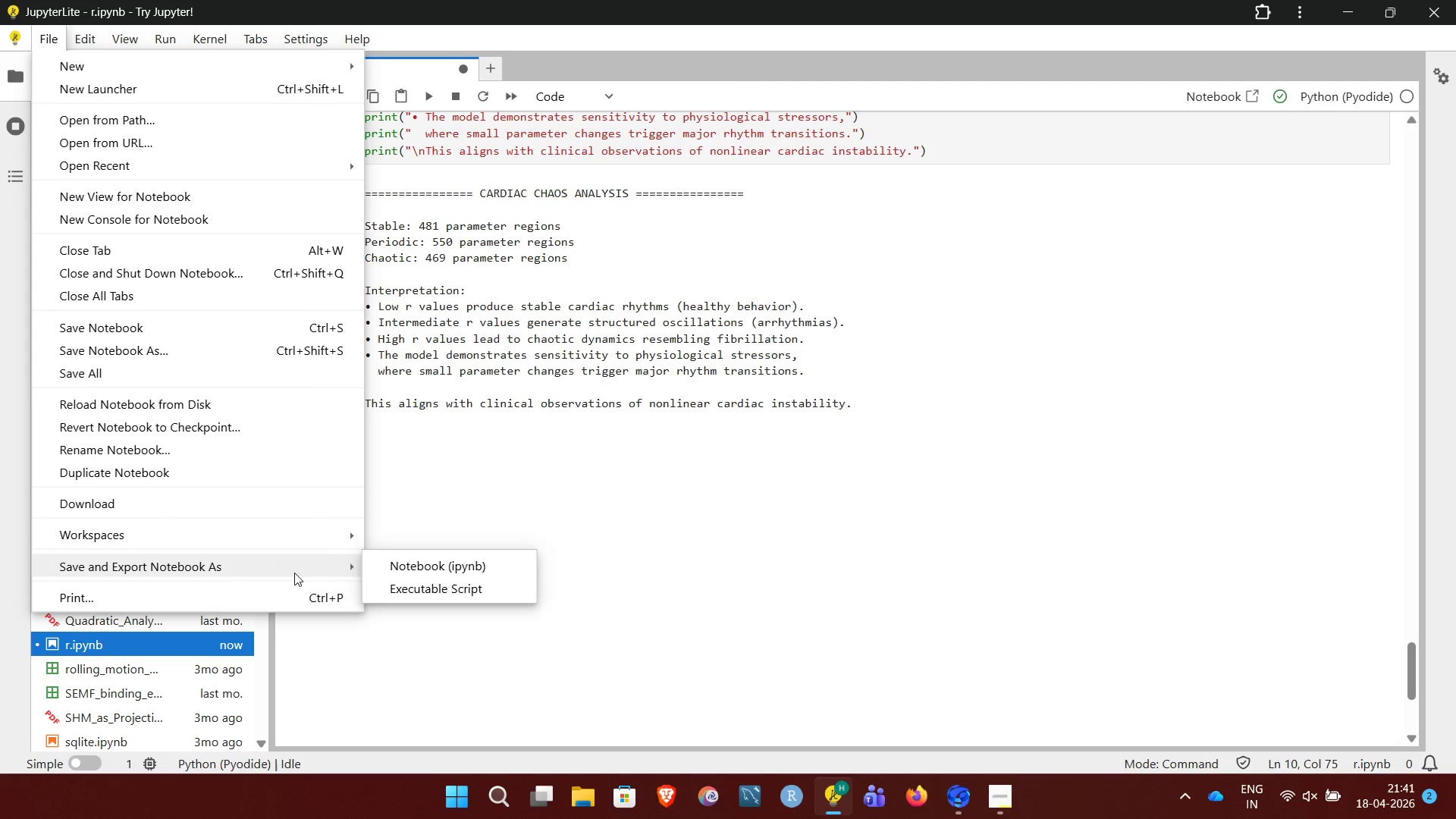 
left_click([428, 560])
 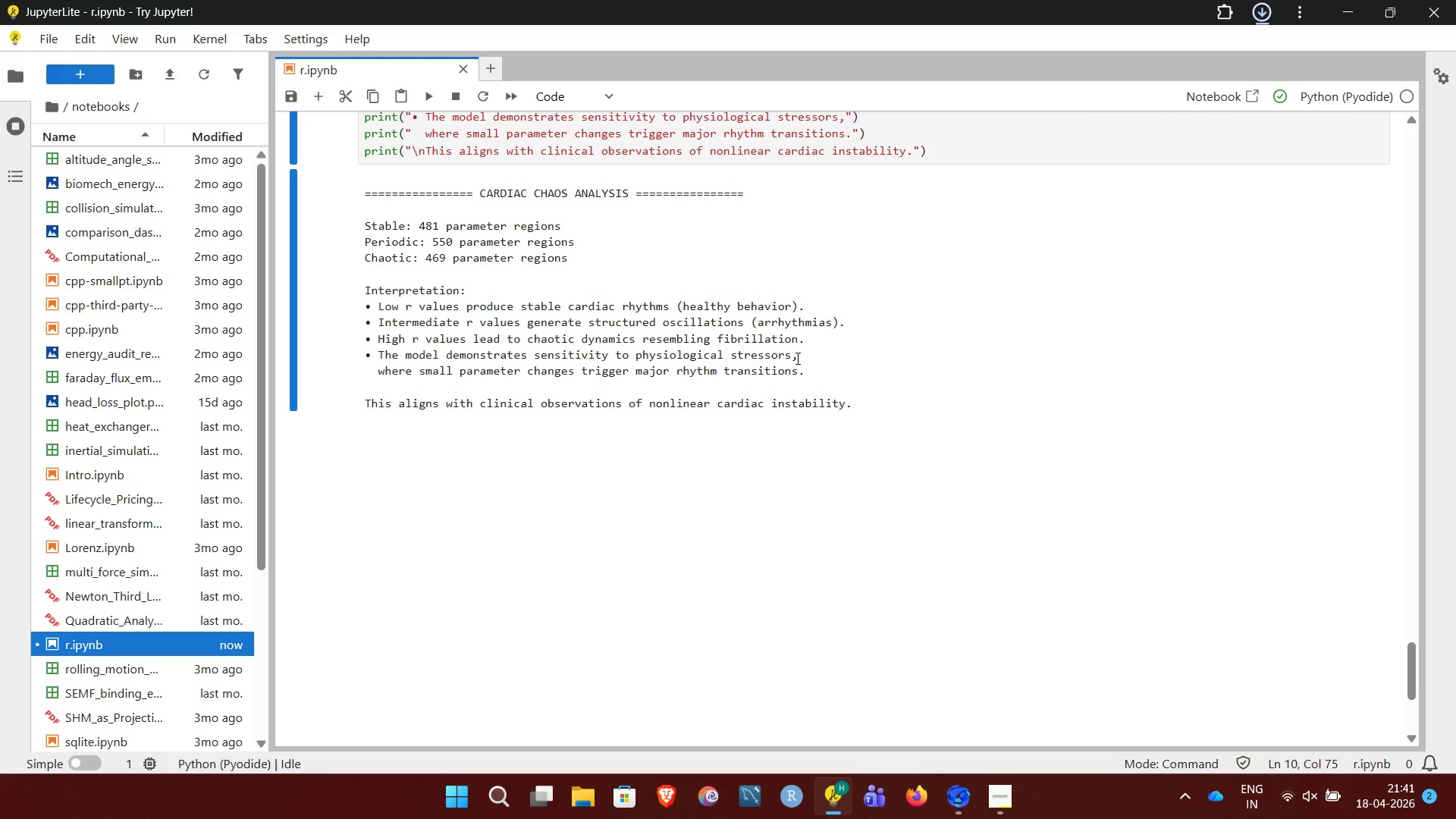 
wait(10.11)
 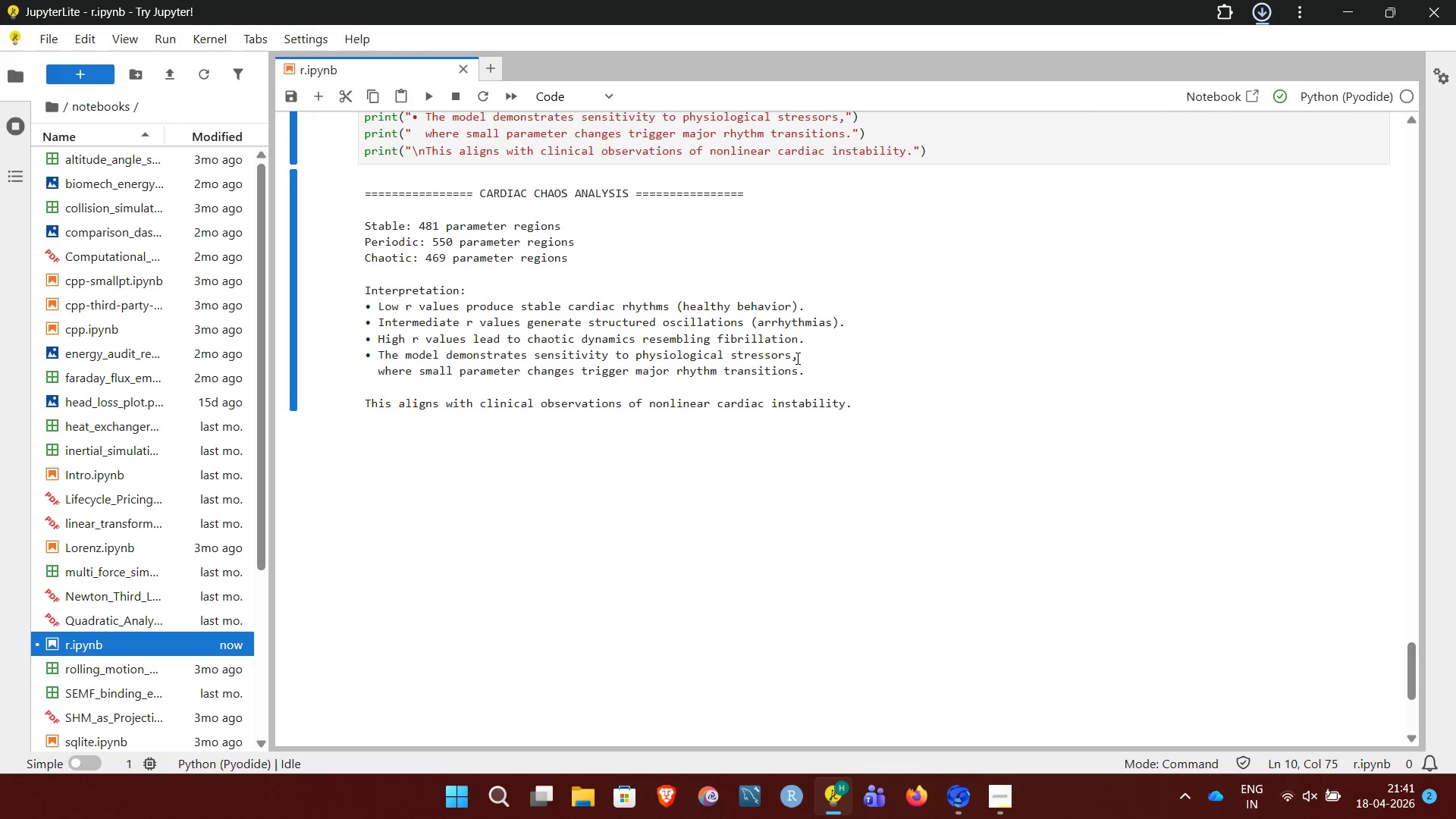 
left_click([1086, 77])
 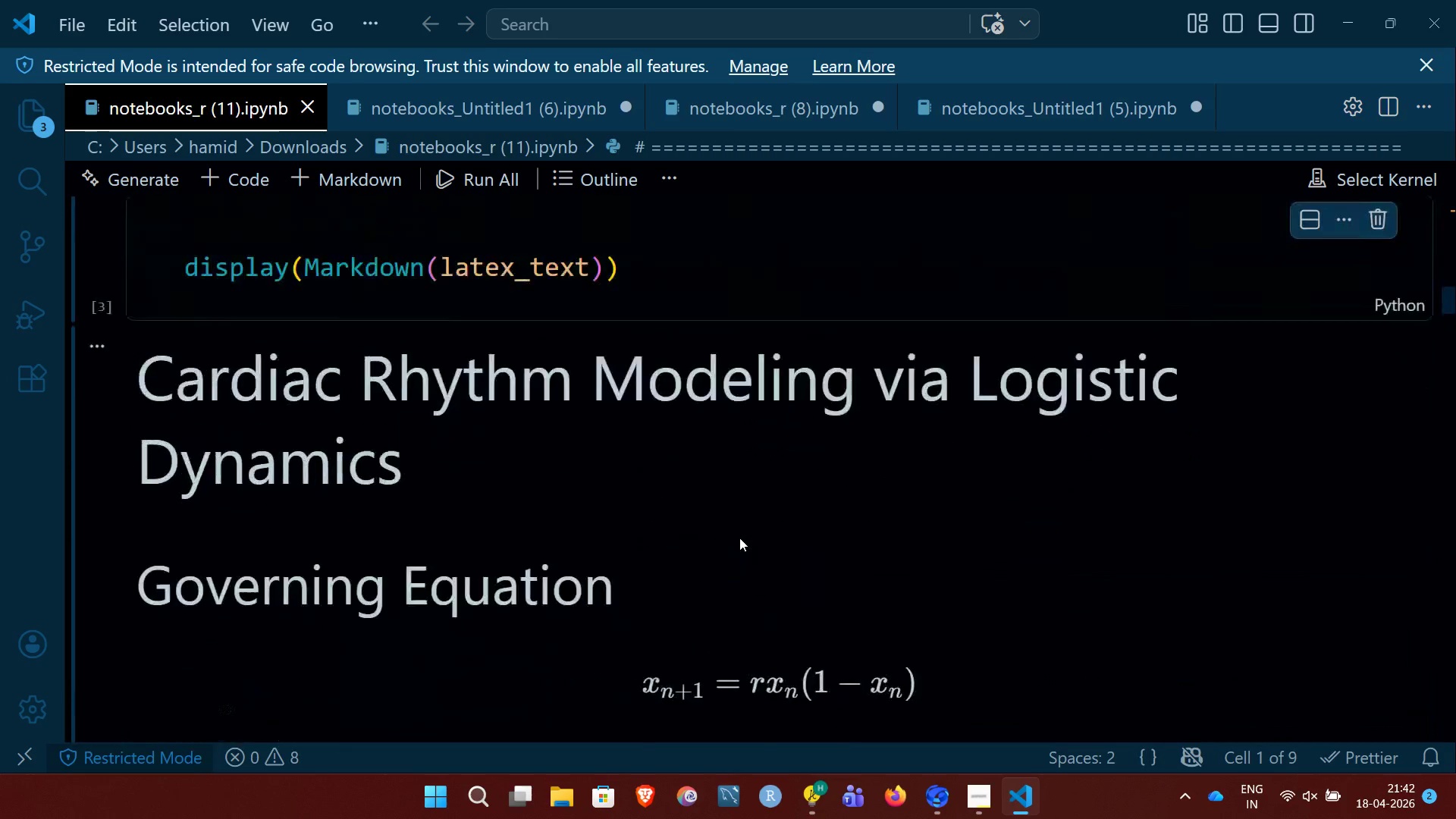 
wait(65.95)
 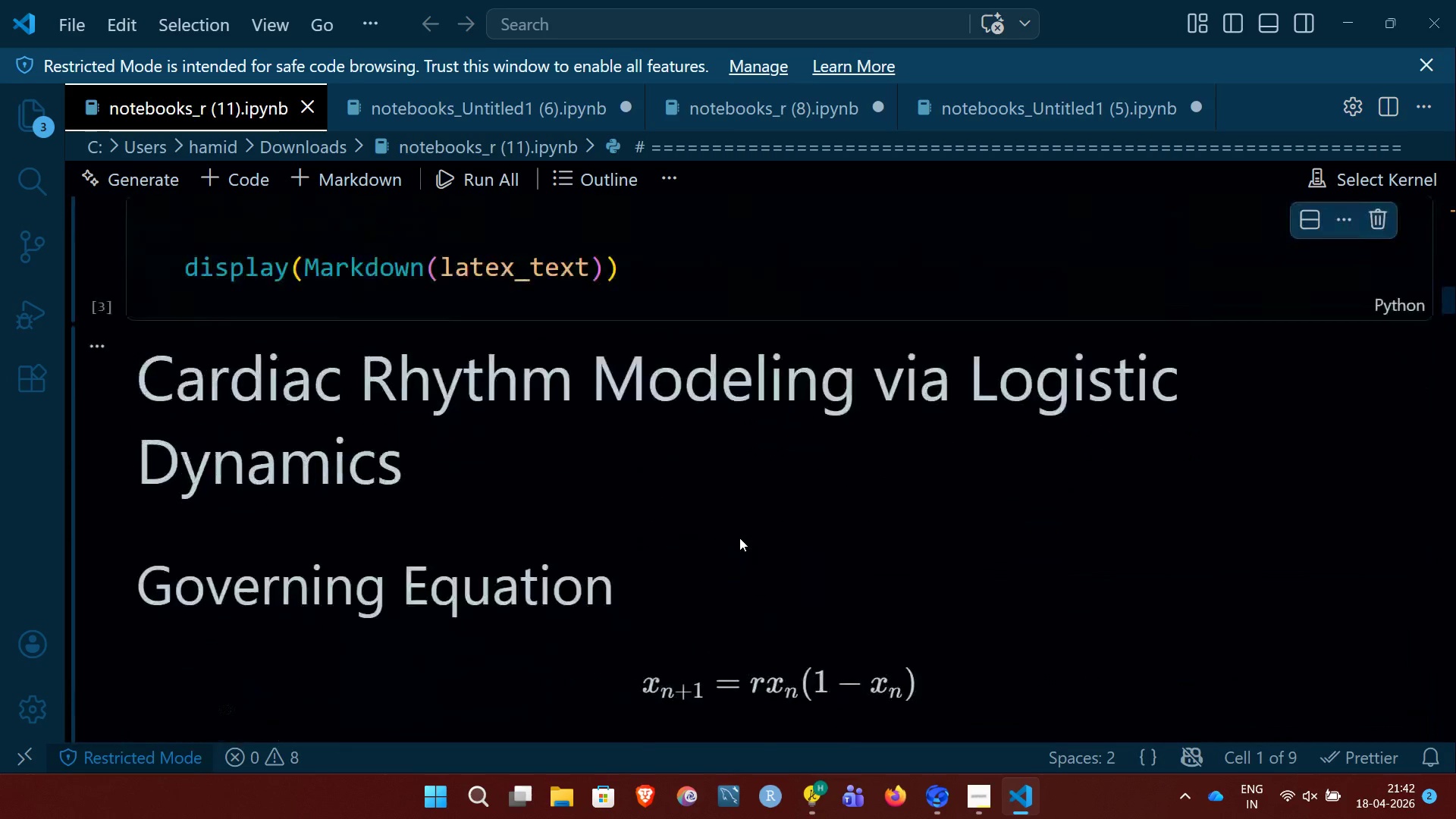 
left_click([974, 799])